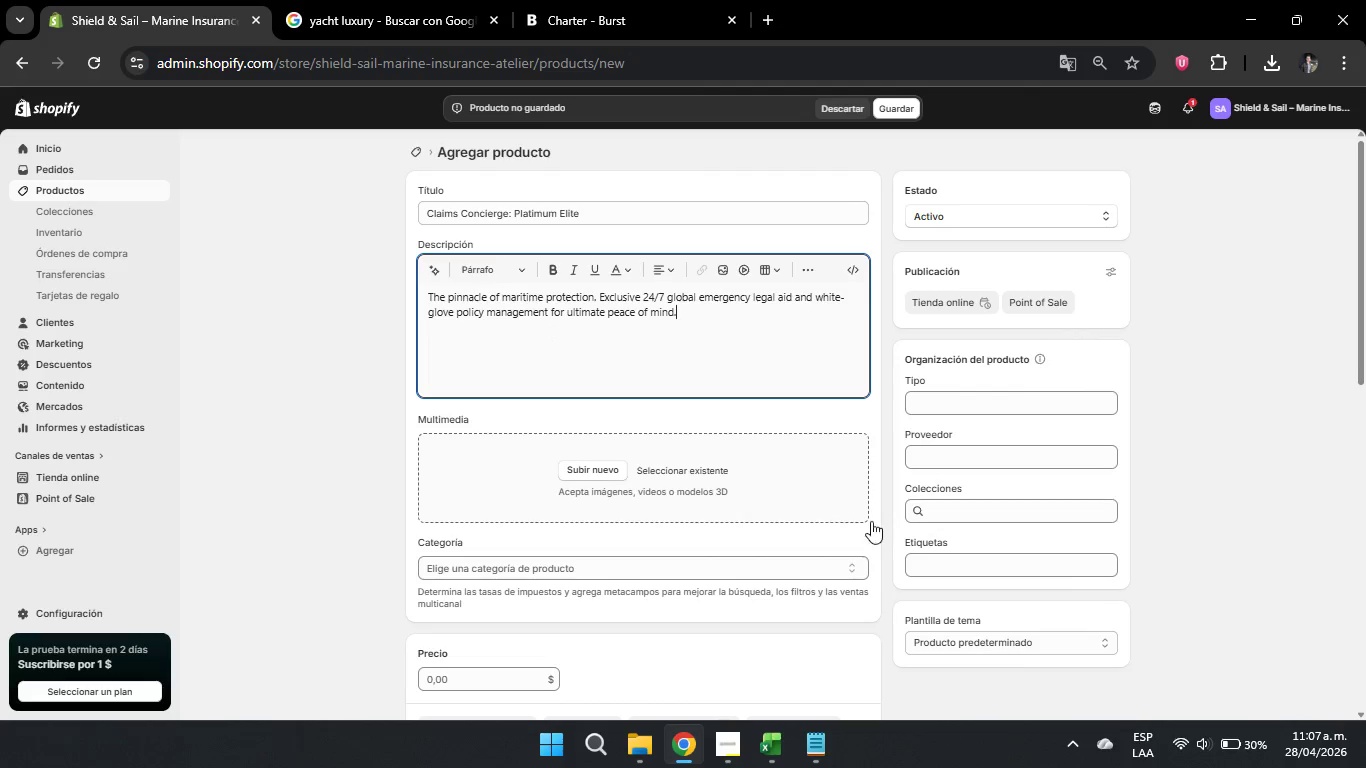 
double_click([957, 571])
 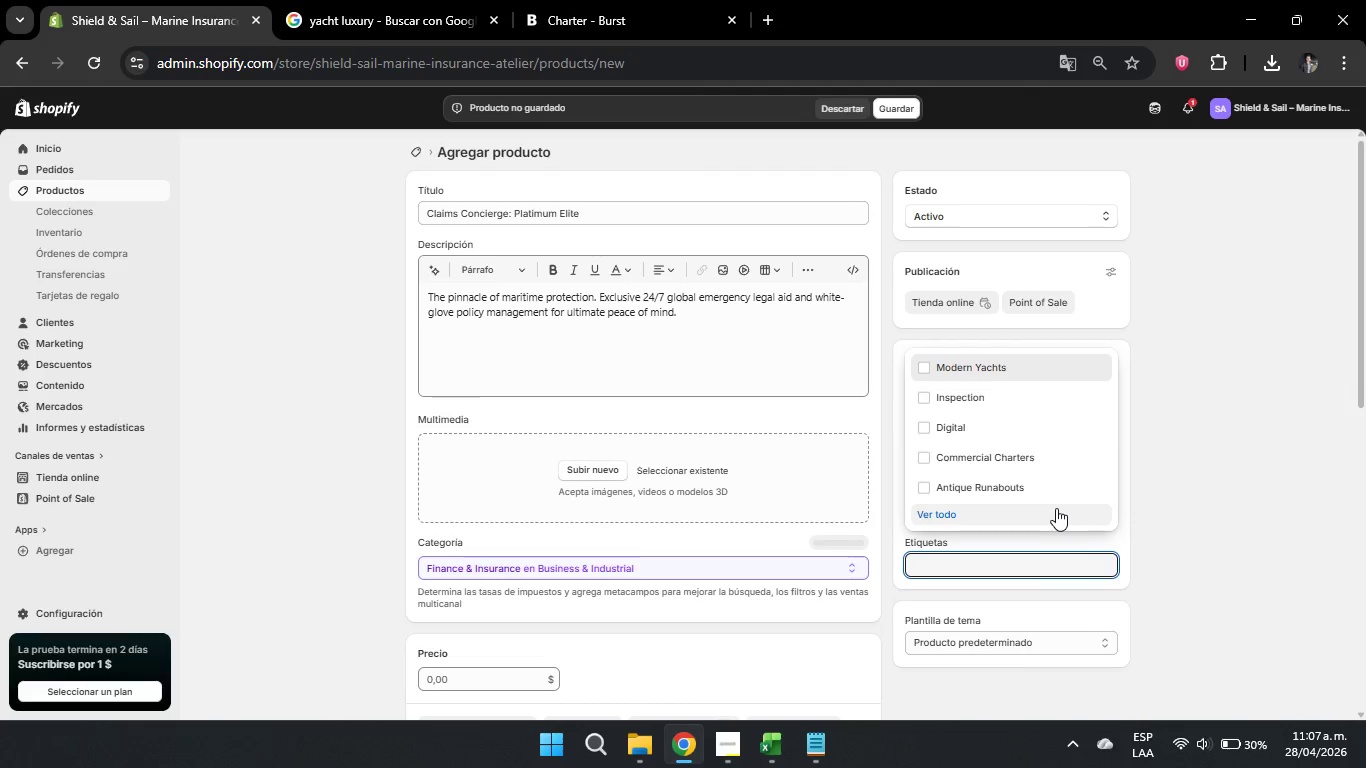 
type(Me)
 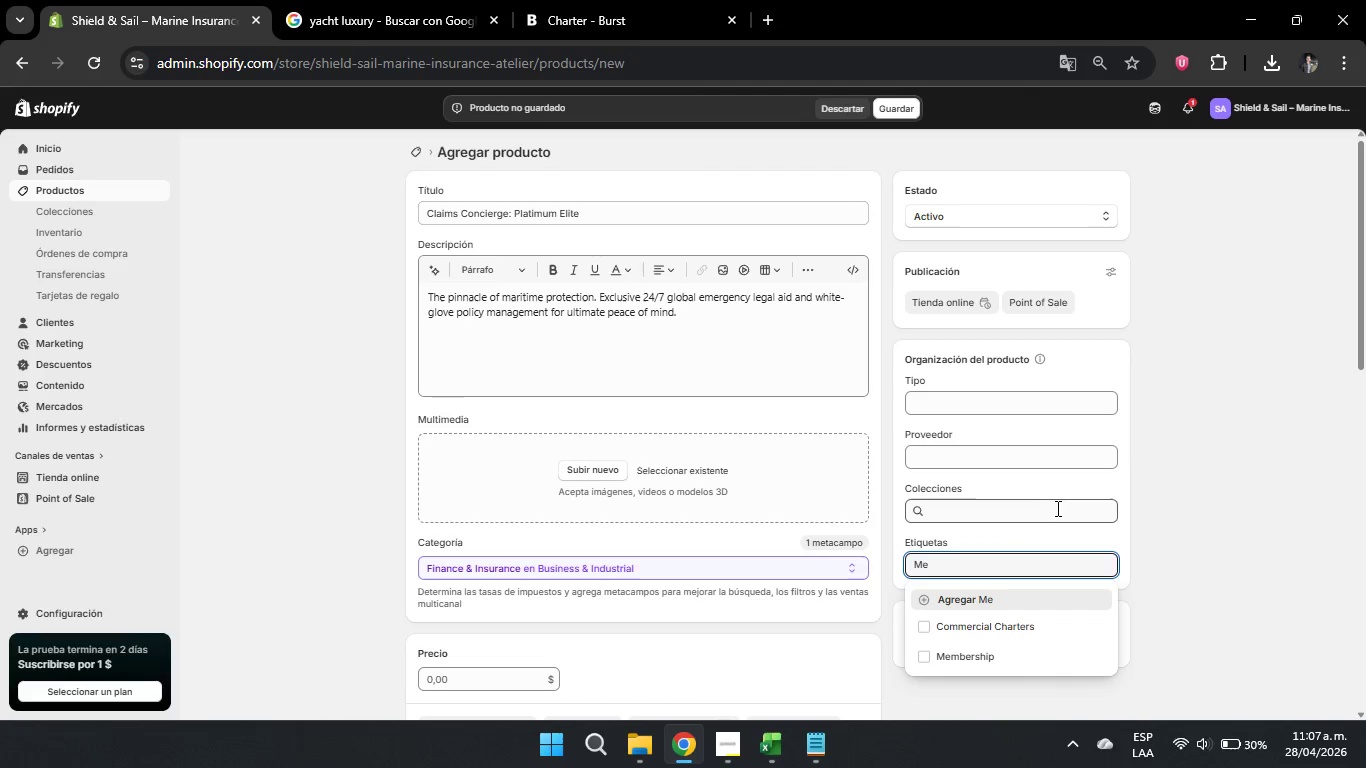 
type(mbership)
 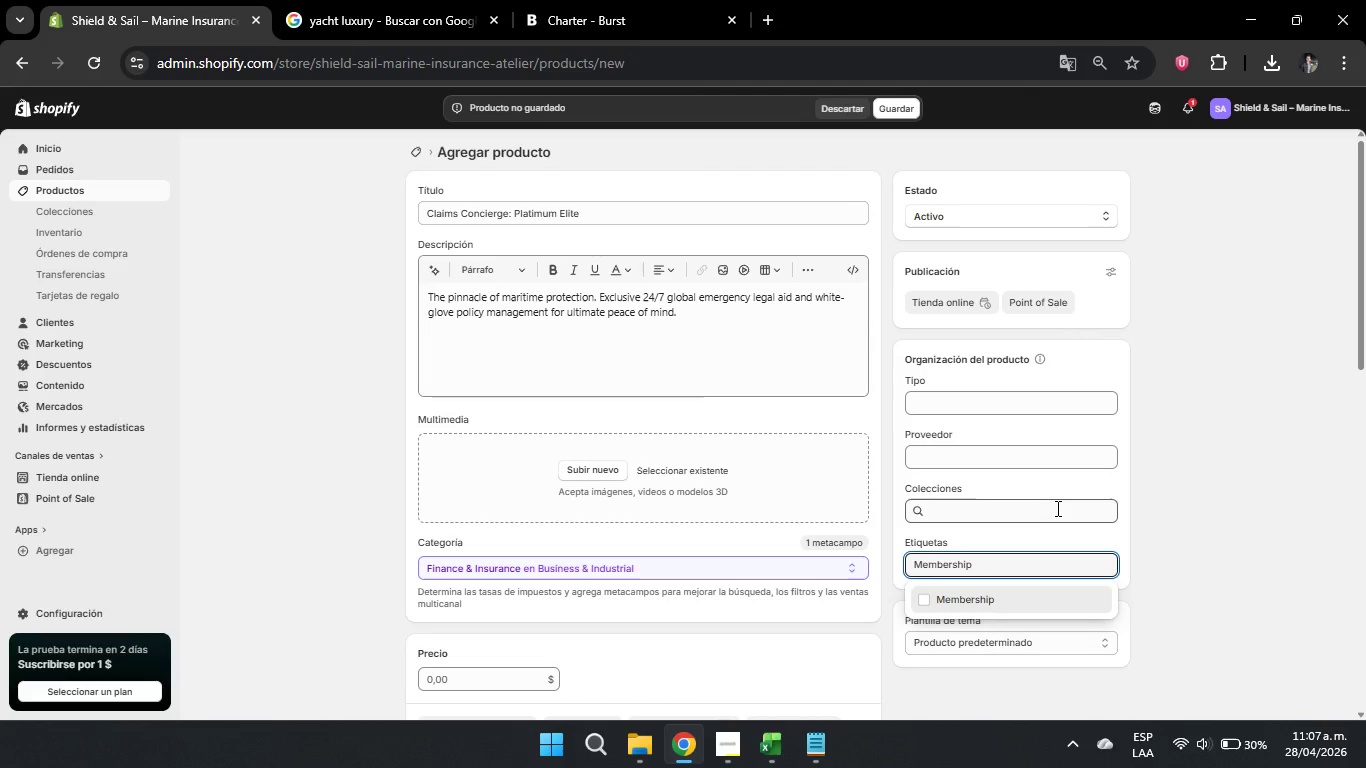 
key(Enter)
 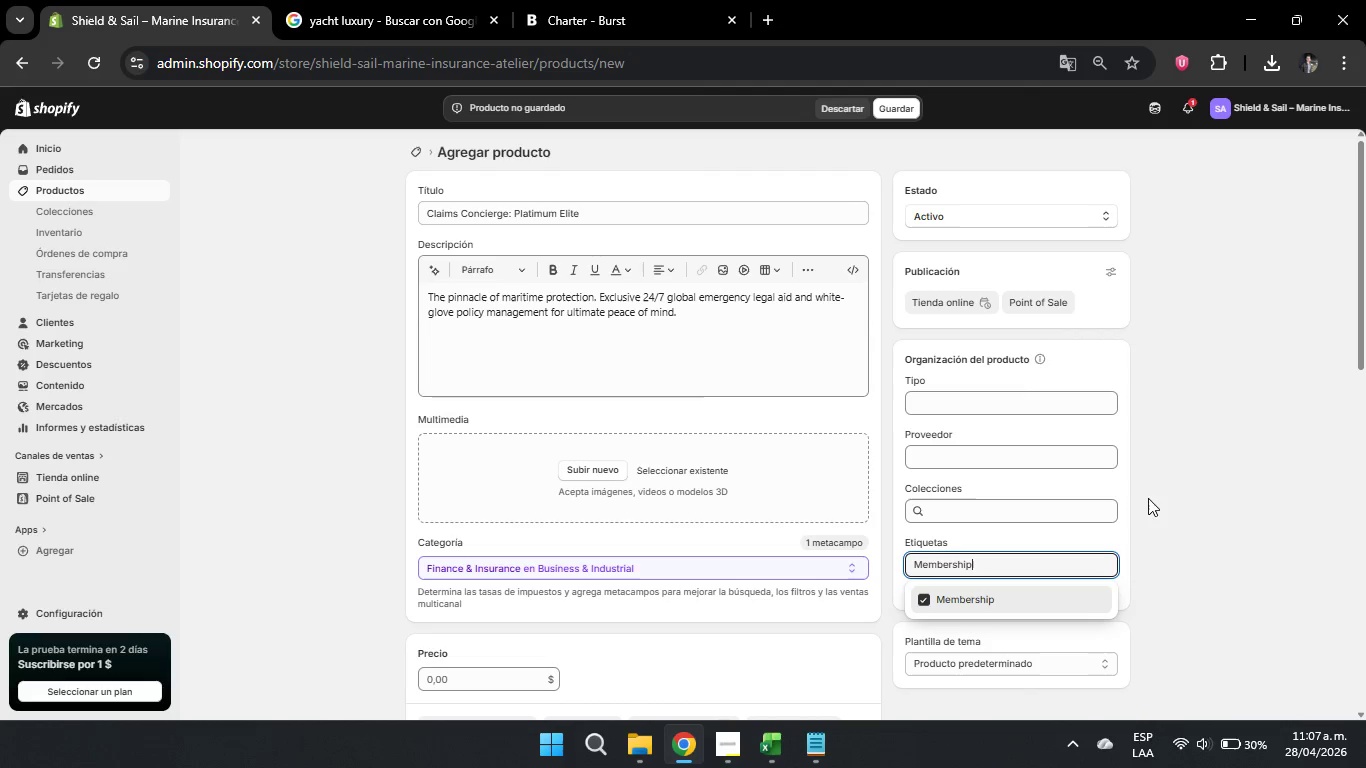 
left_click([1157, 488])
 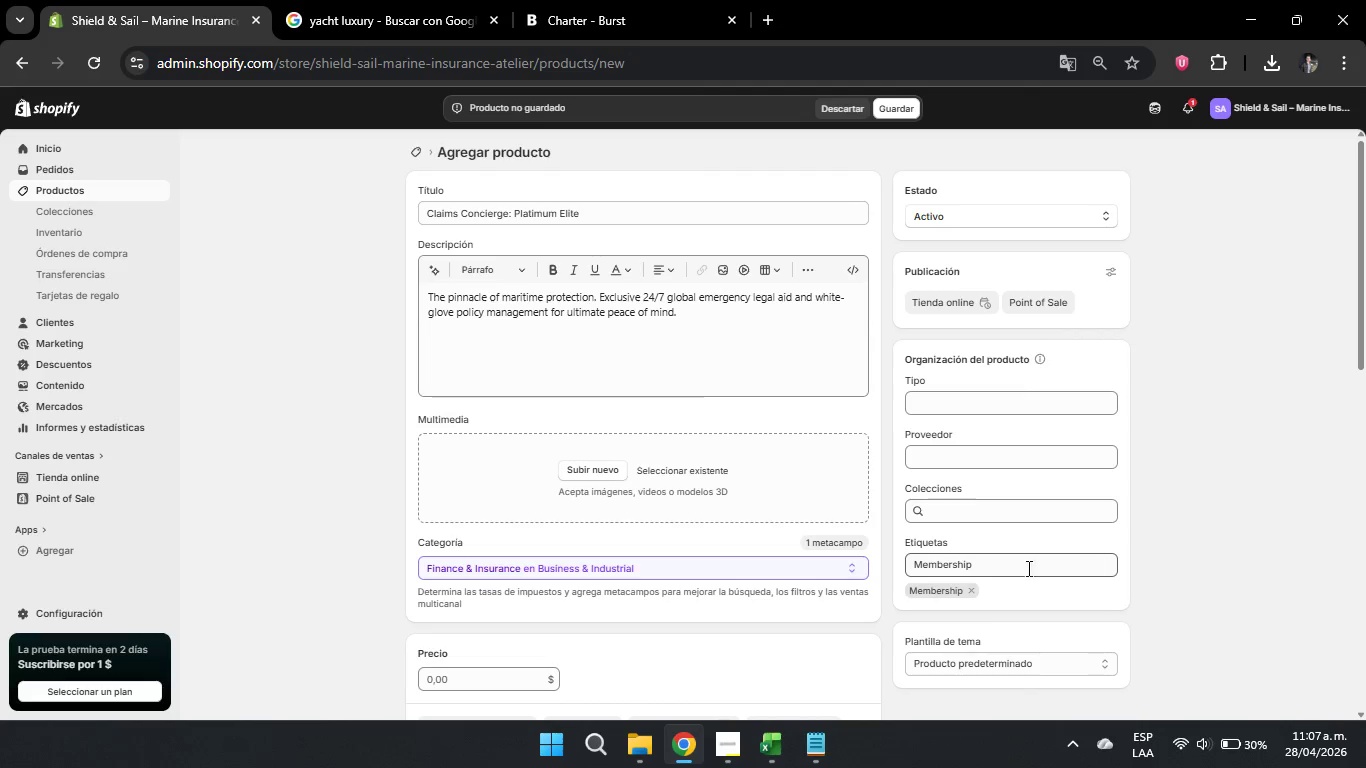 
left_click([1035, 565])
 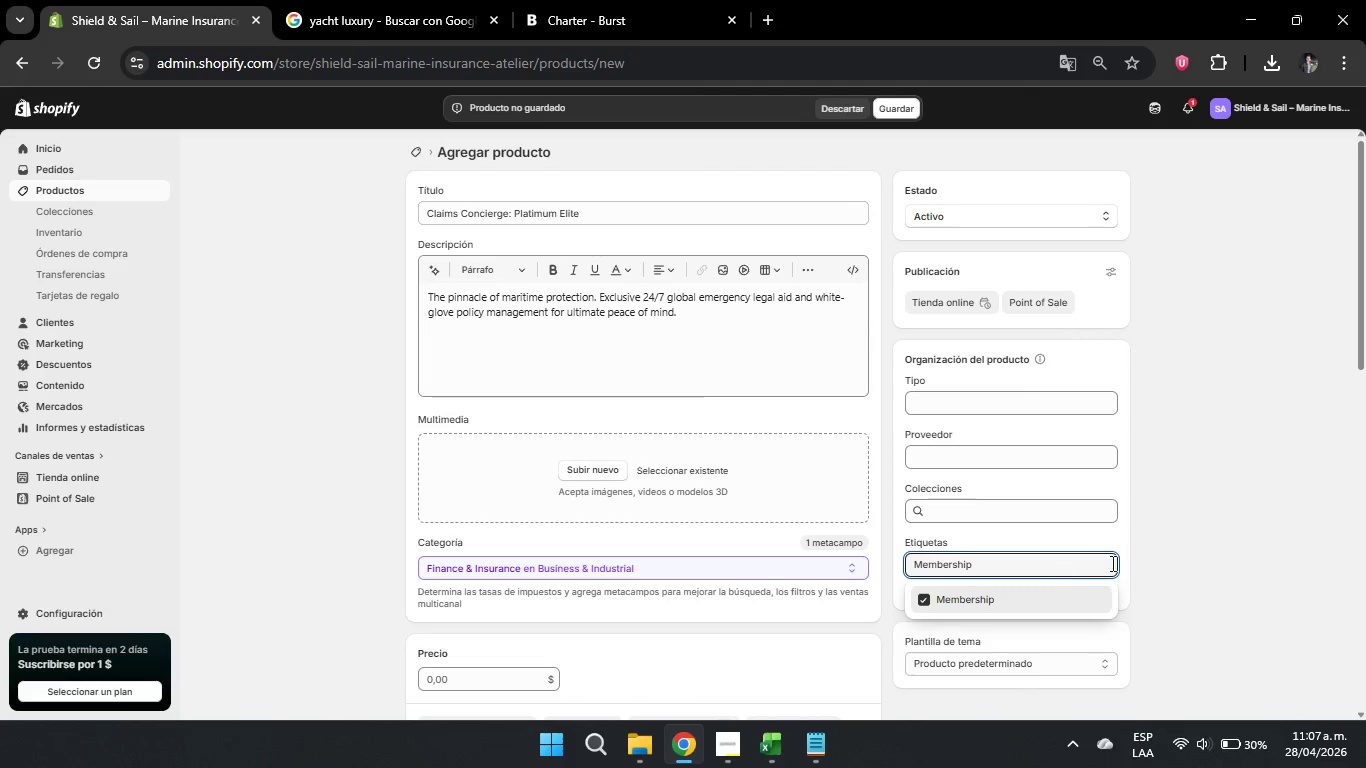 
left_click([1204, 551])
 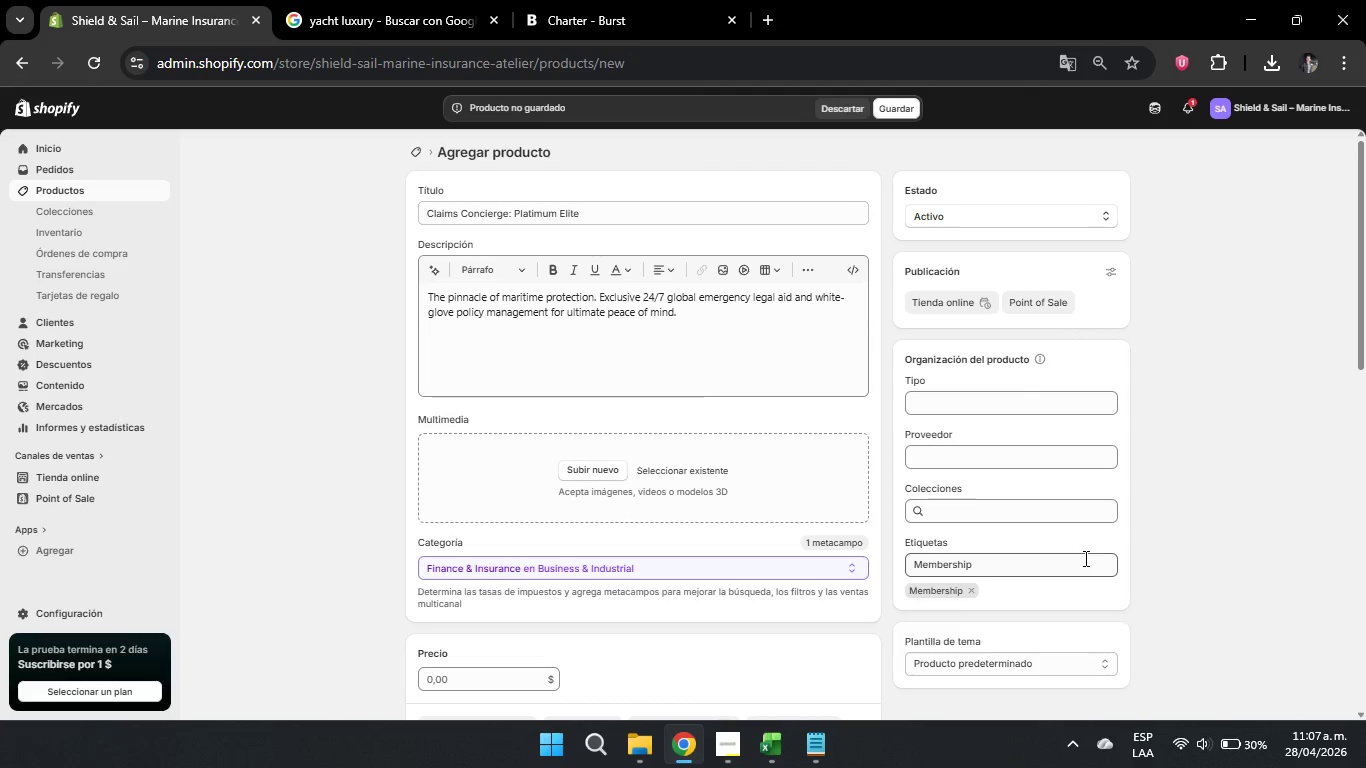 
left_click_drag(start_coordinate=[1087, 558], to_coordinate=[838, 558])
 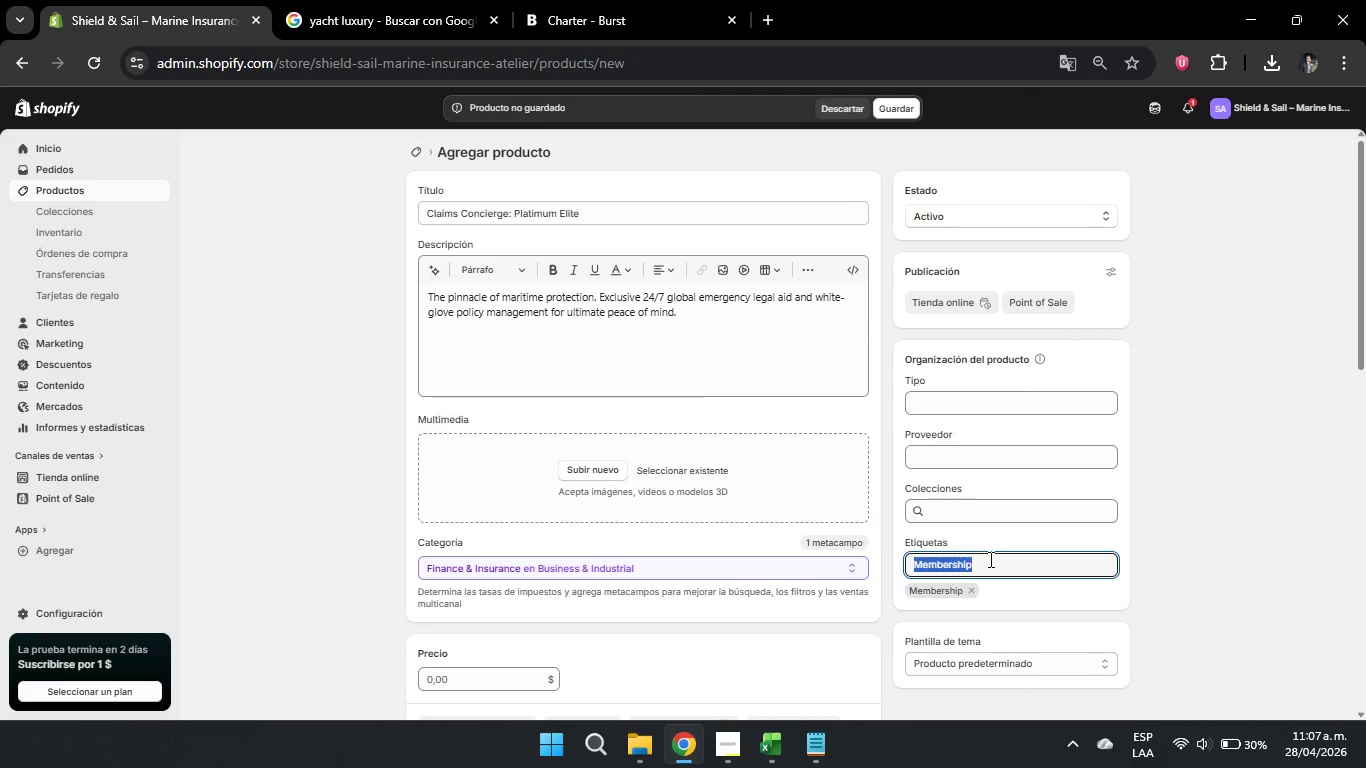 
key(Backspace)
 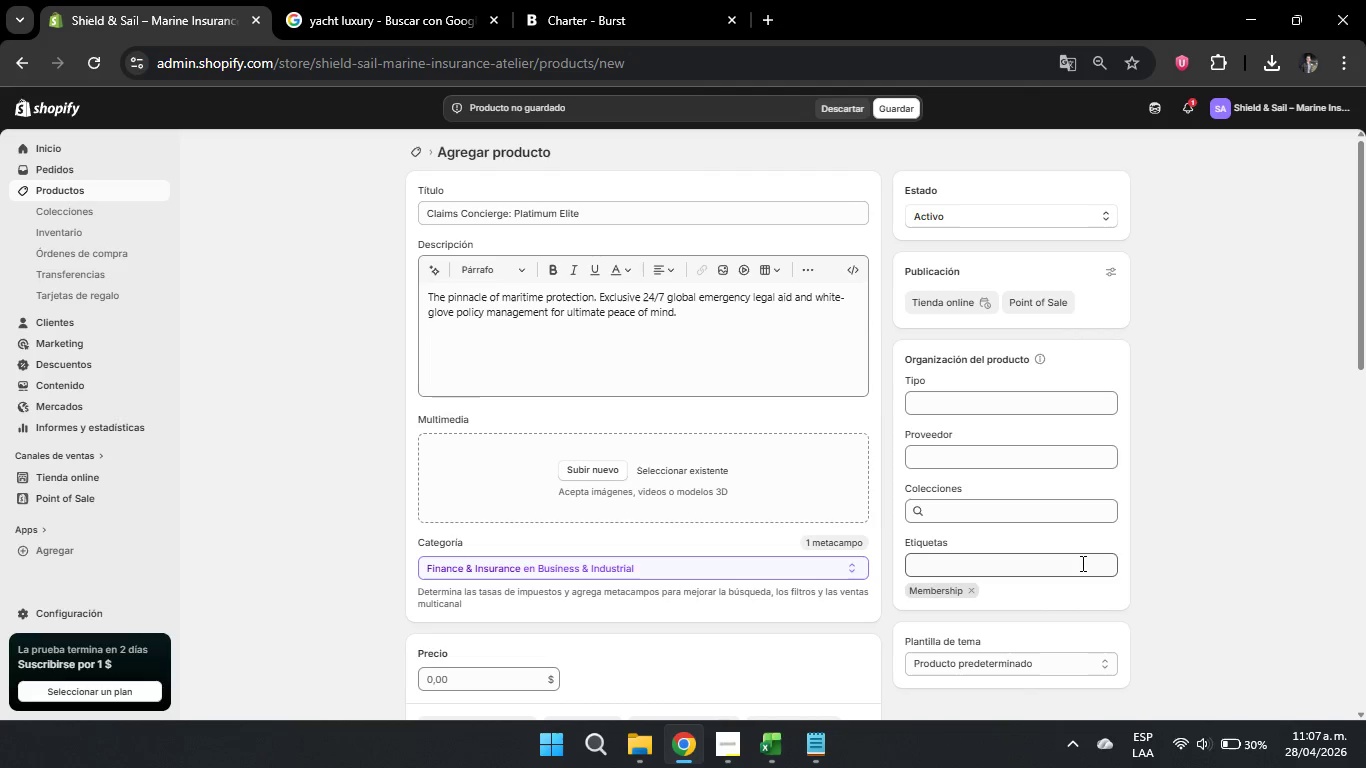 
double_click([1081, 563])
 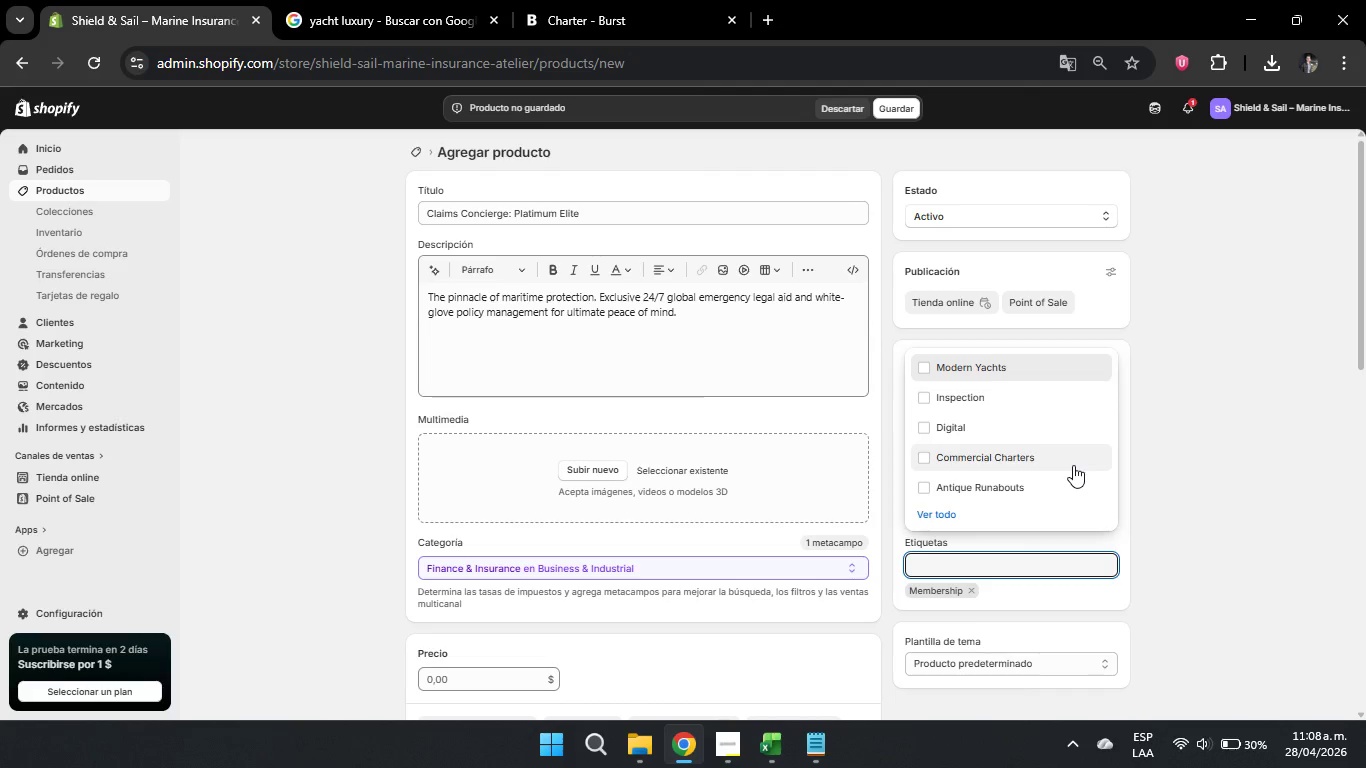 
left_click([1073, 465])
 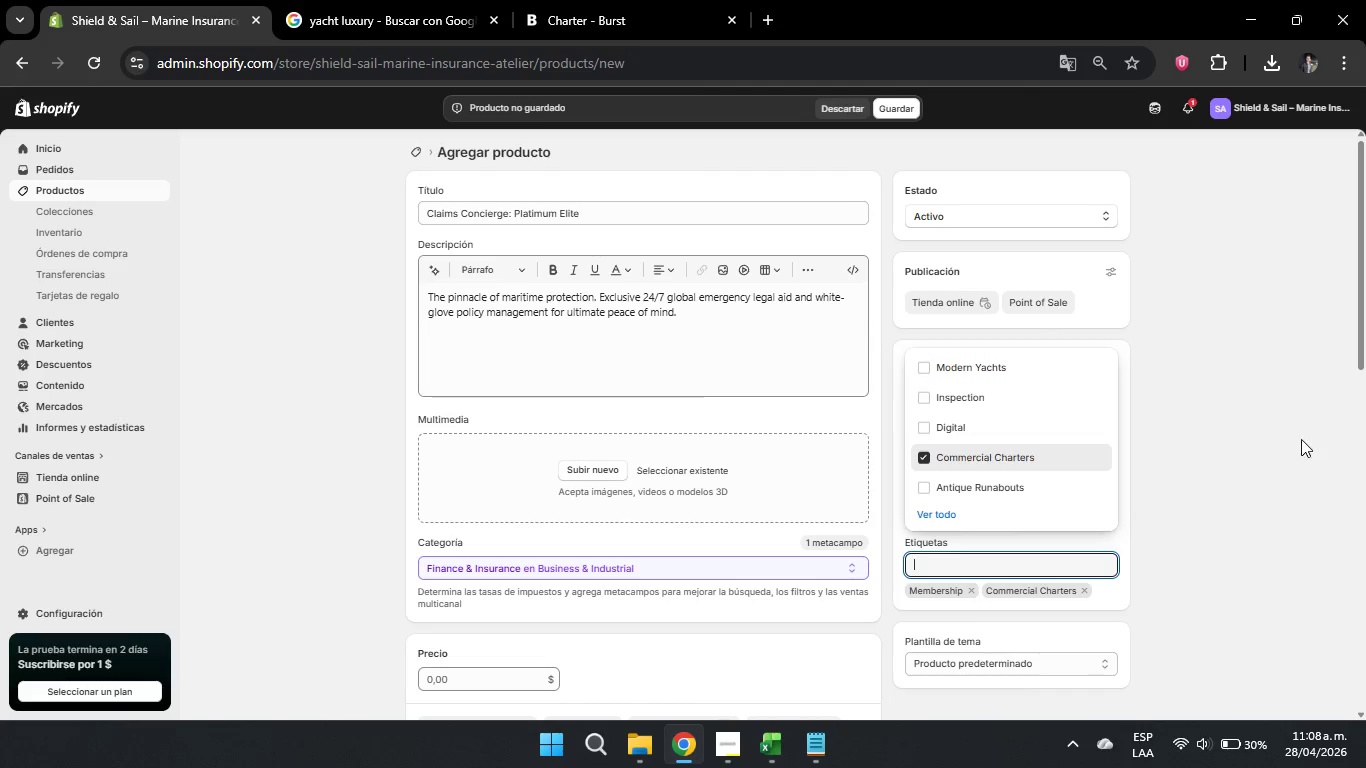 
scroll: coordinate [760, 429], scroll_direction: down, amount: 2.0
 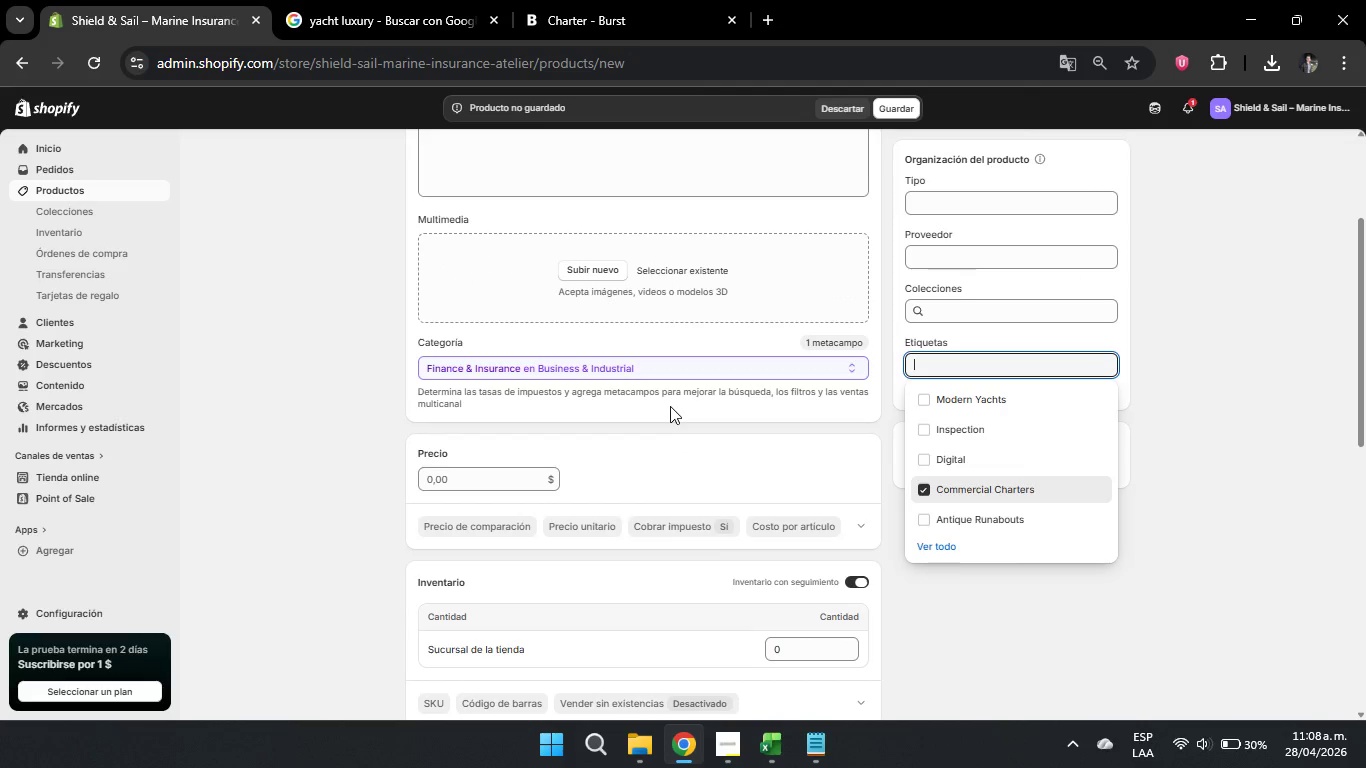 
scroll: coordinate [662, 392], scroll_direction: none, amount: 0.0
 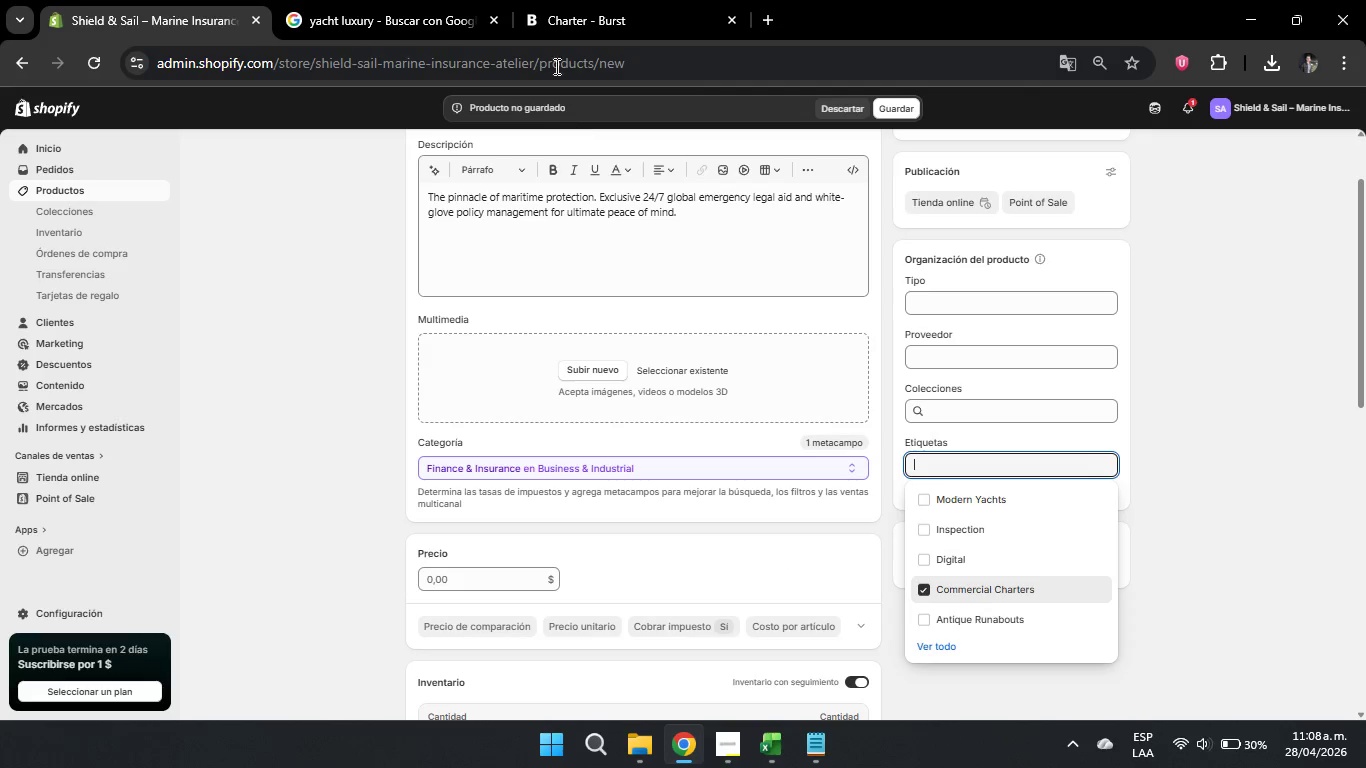 
left_click([558, 35])
 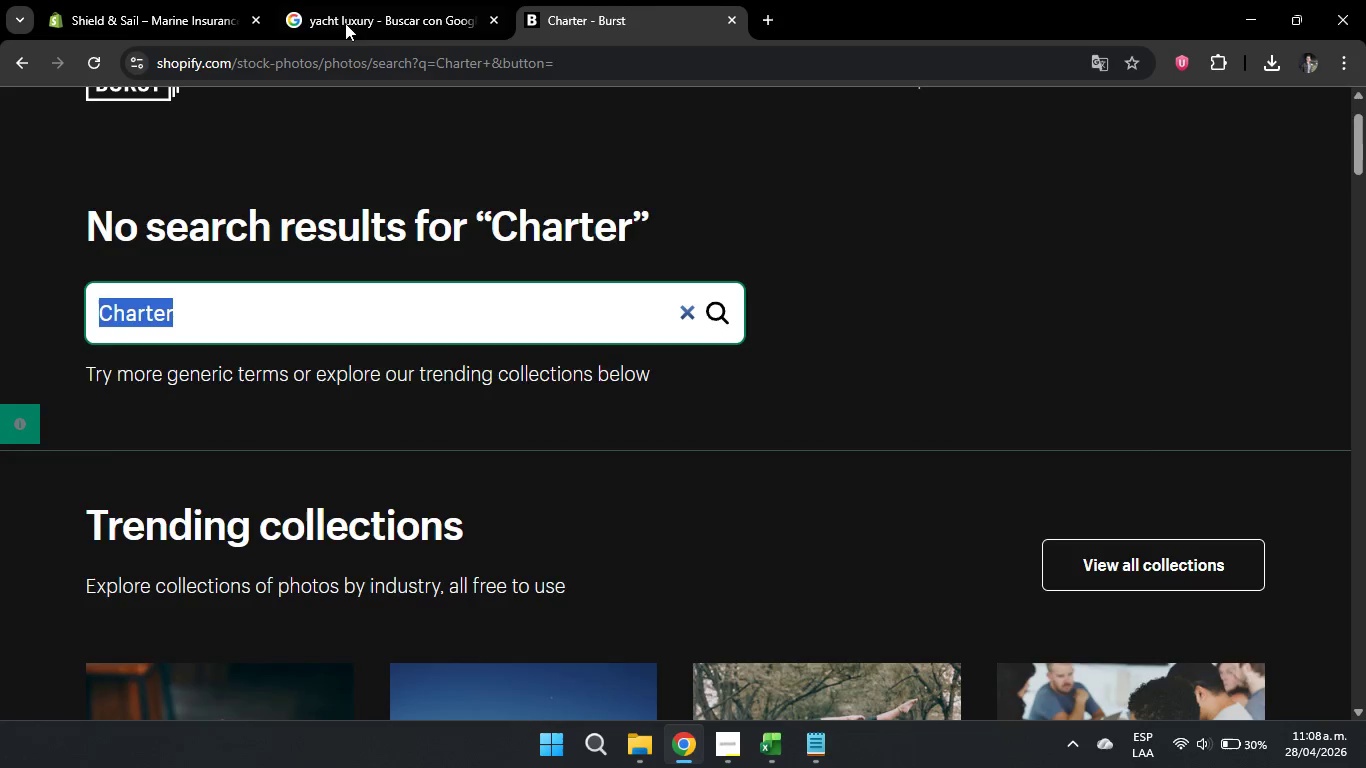 
left_click([362, 3])
 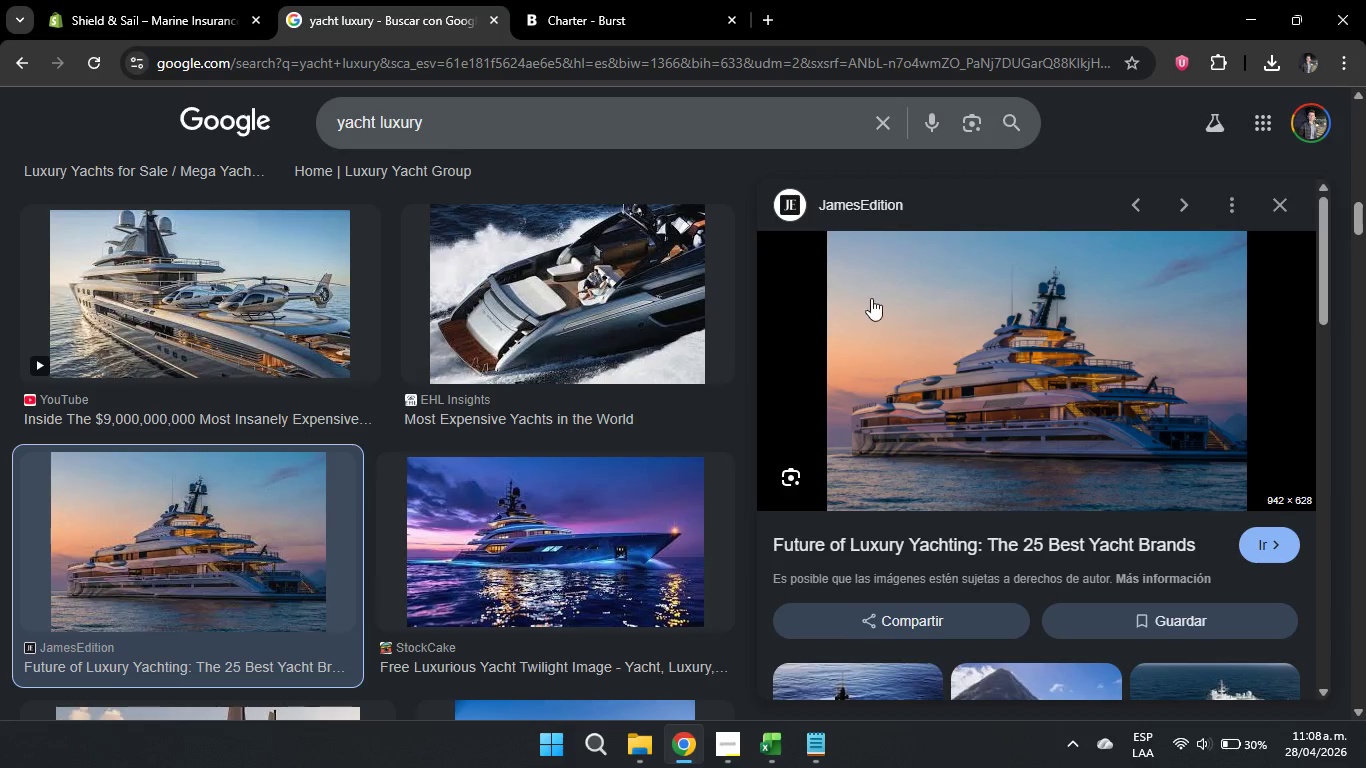 
scroll: coordinate [735, 415], scroll_direction: down, amount: 3.0
 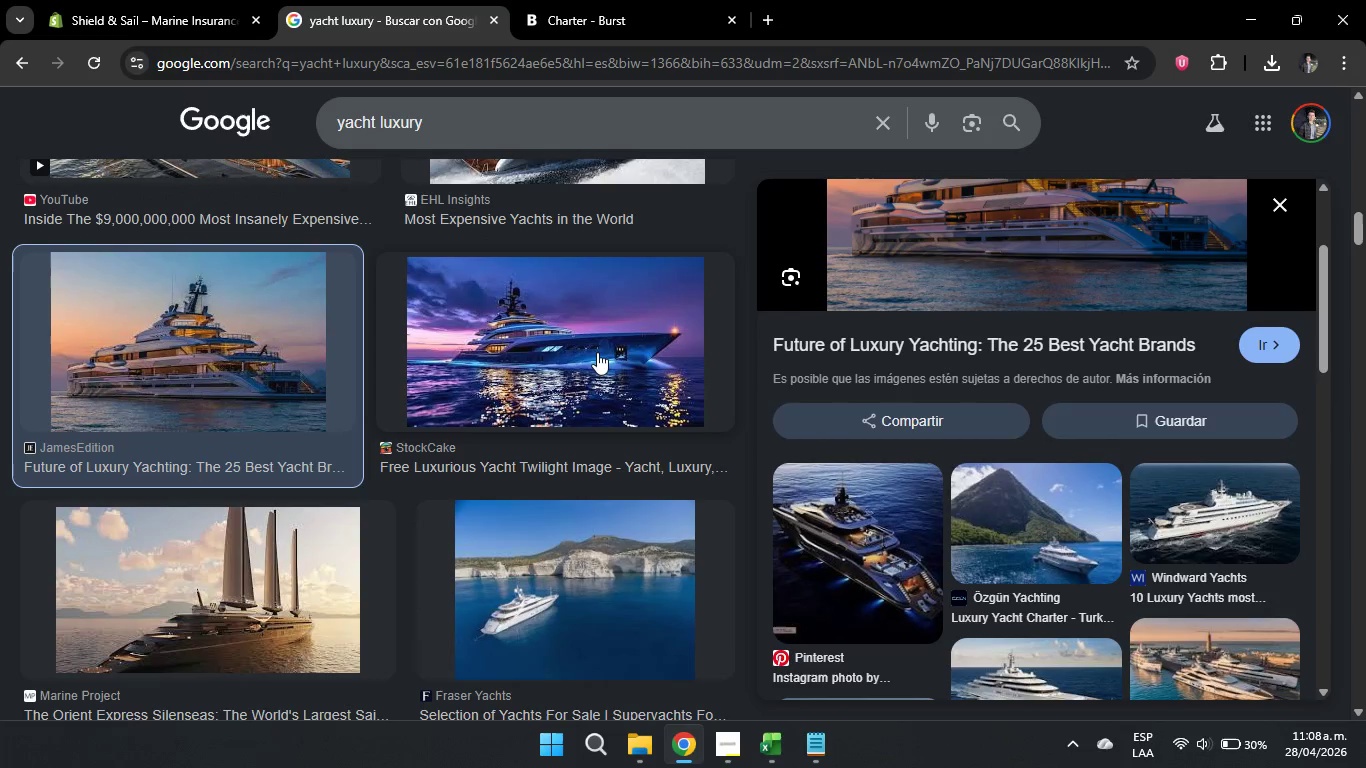 
left_click([594, 350])
 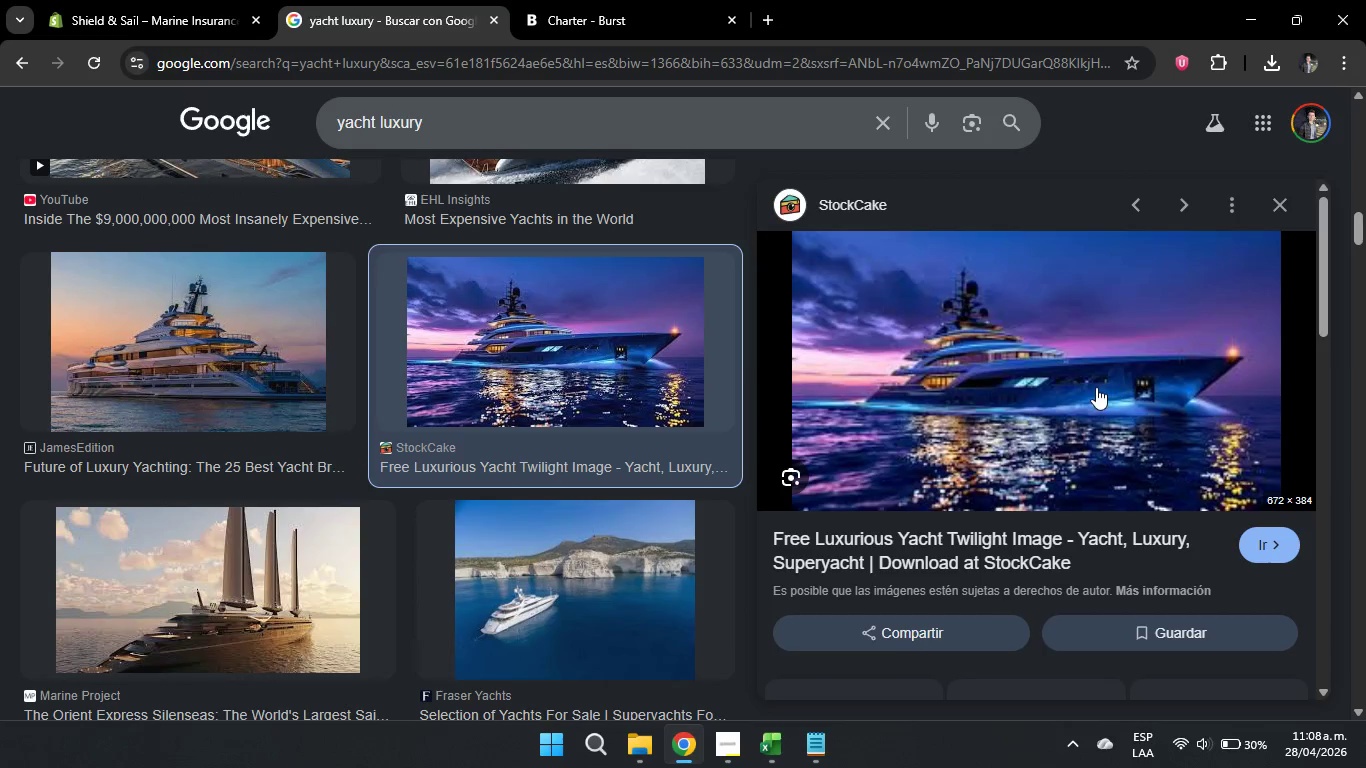 
right_click([938, 387])
 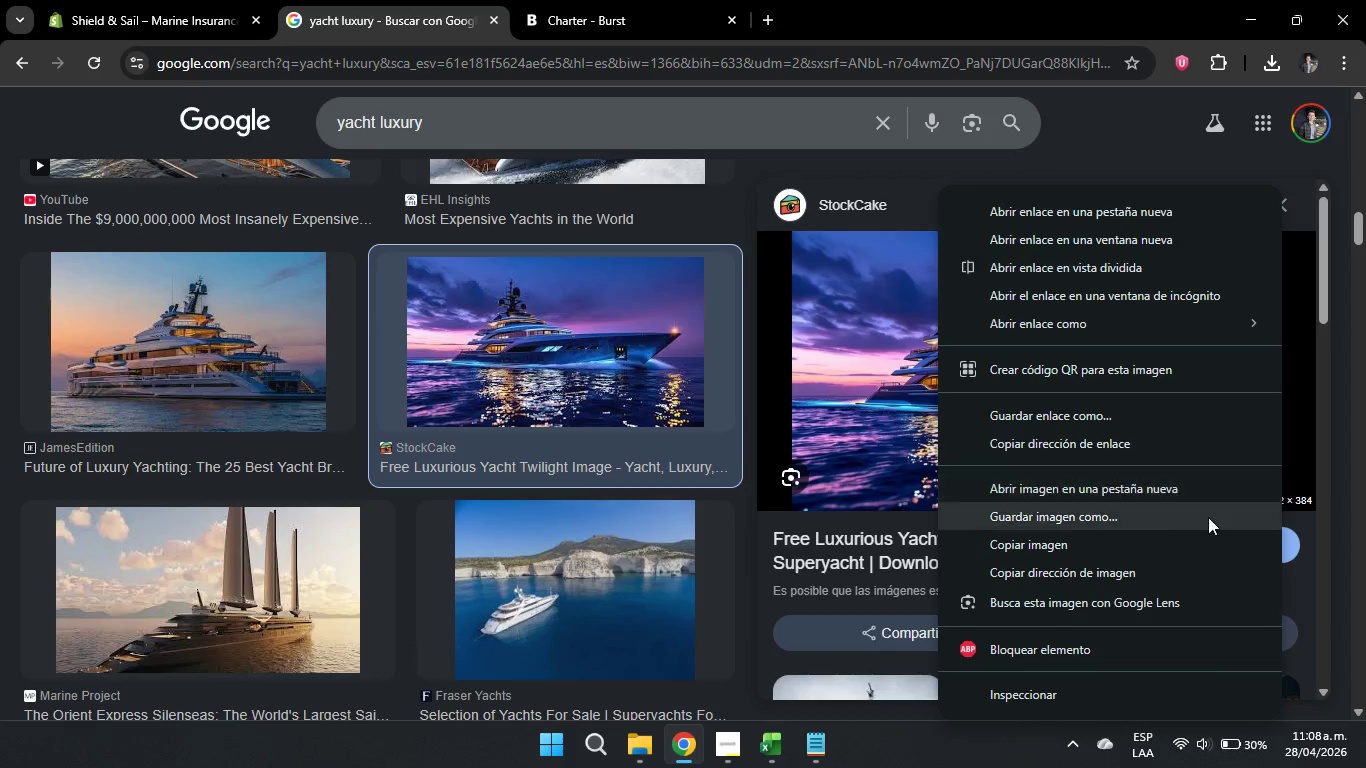 
left_click([1157, 516])
 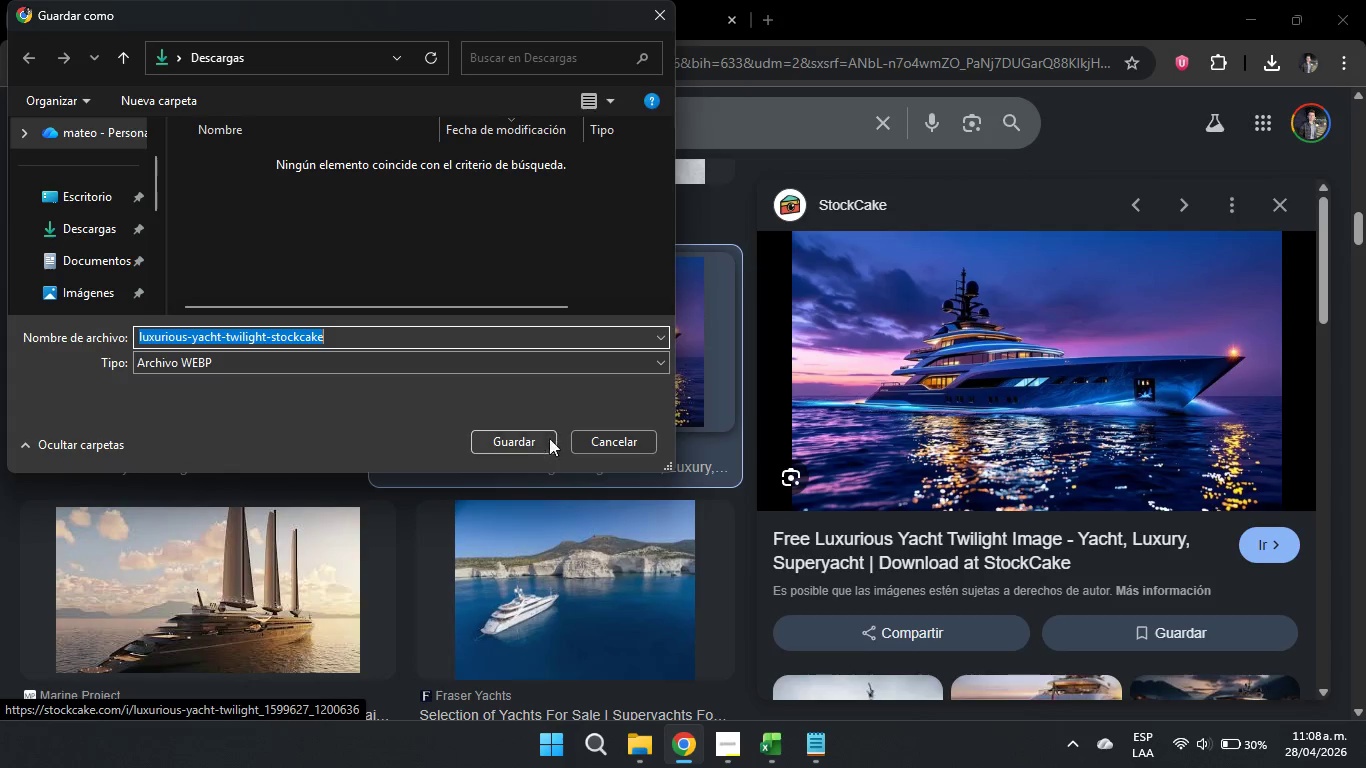 
left_click([535, 445])
 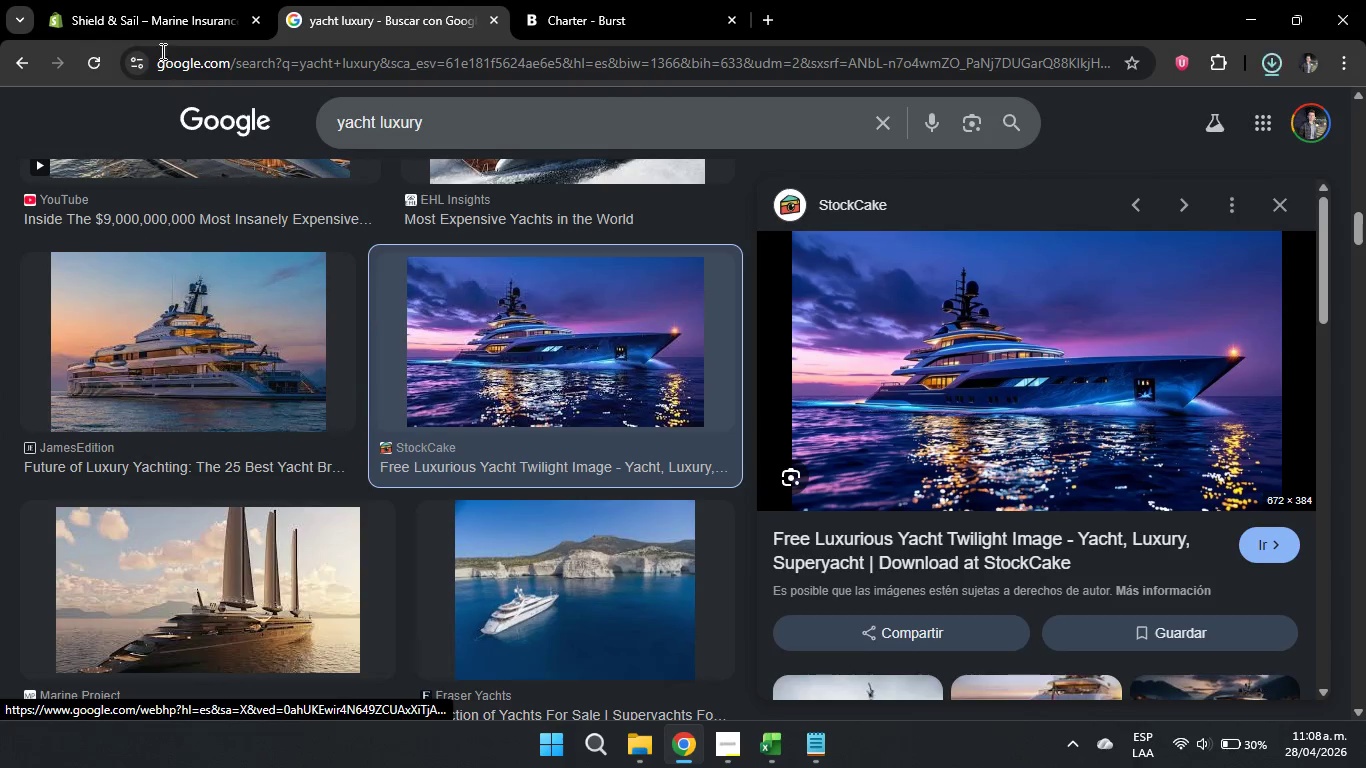 
left_click([167, 21])
 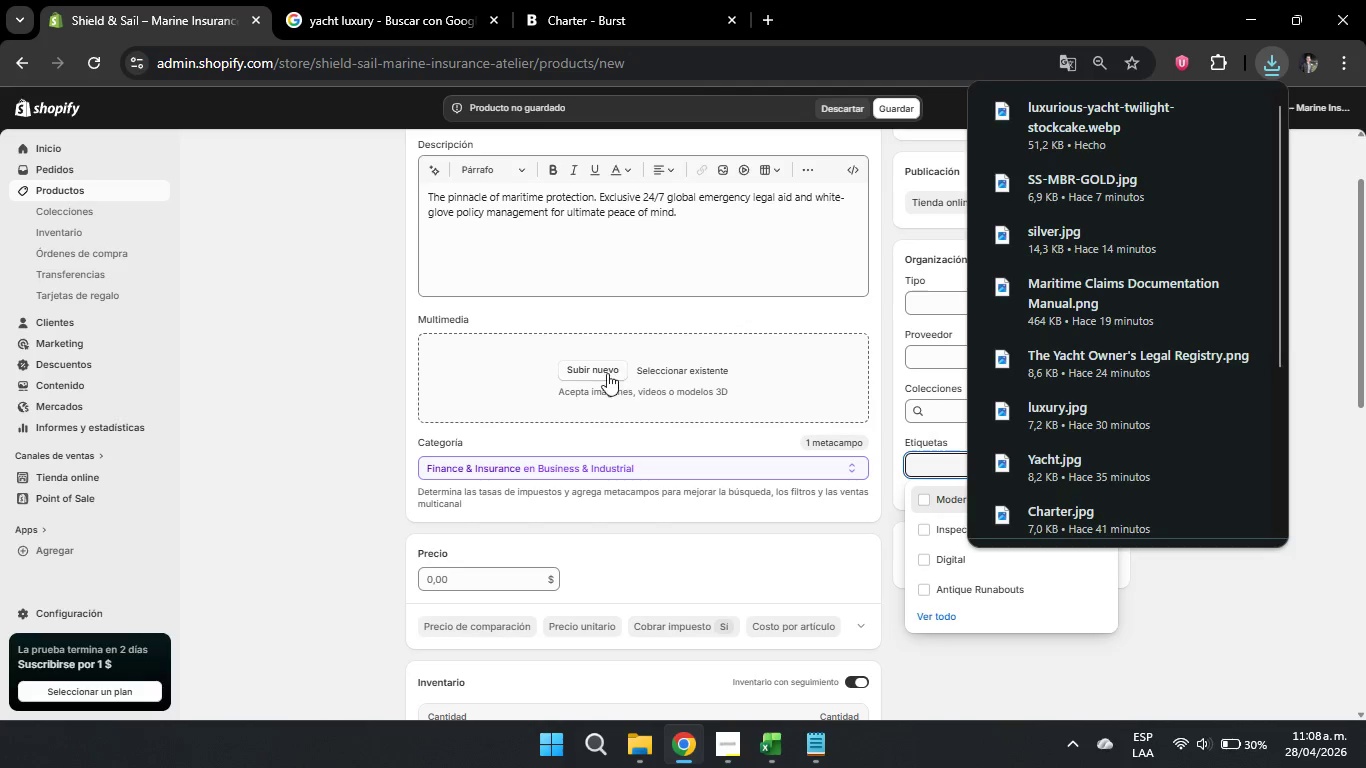 
left_click([594, 375])
 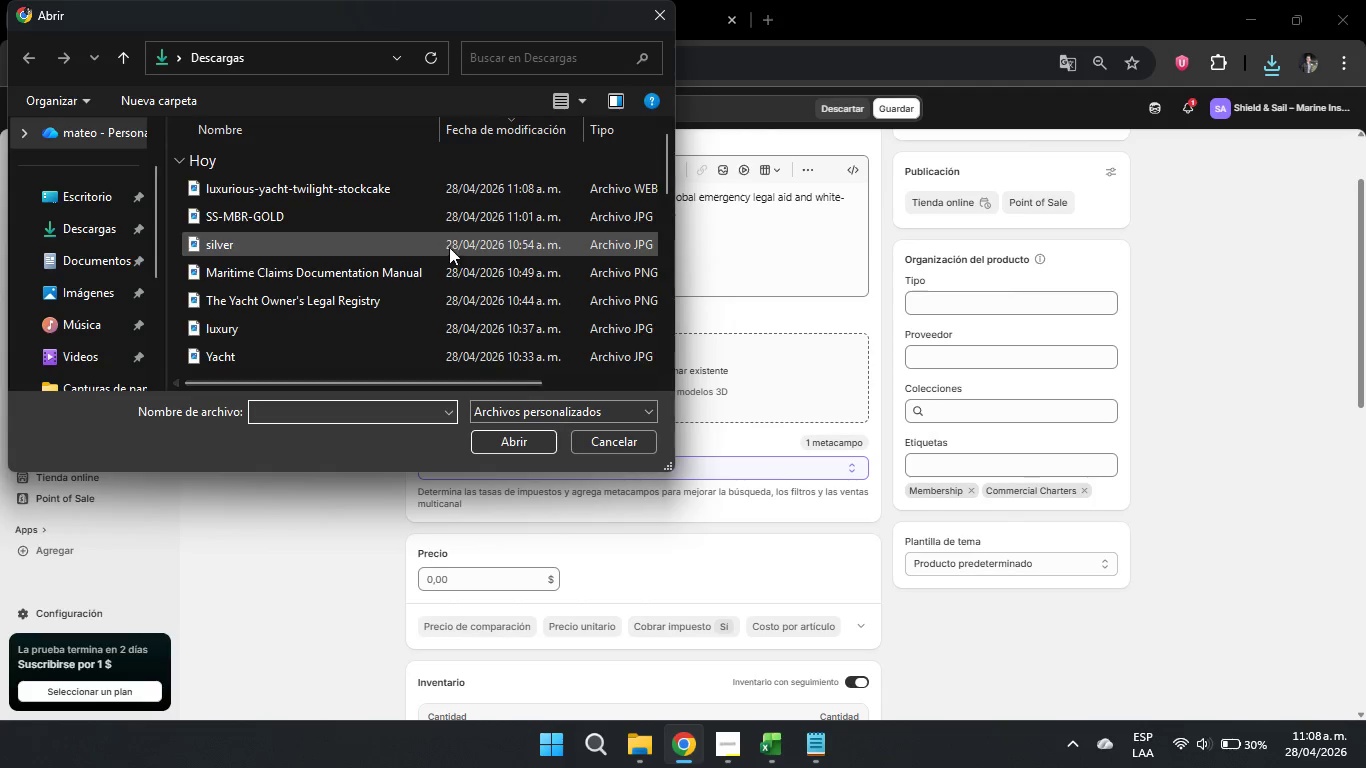 
left_click([325, 195])
 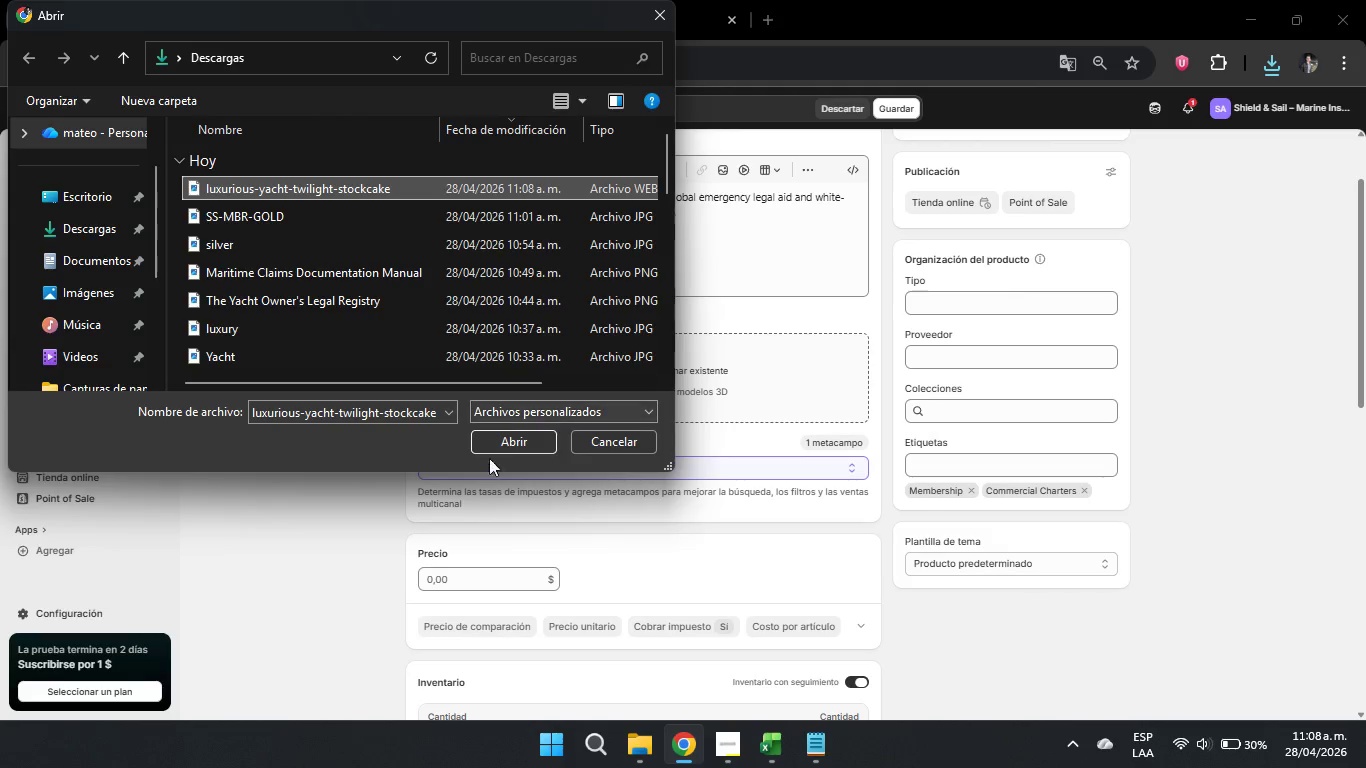 
left_click([501, 440])
 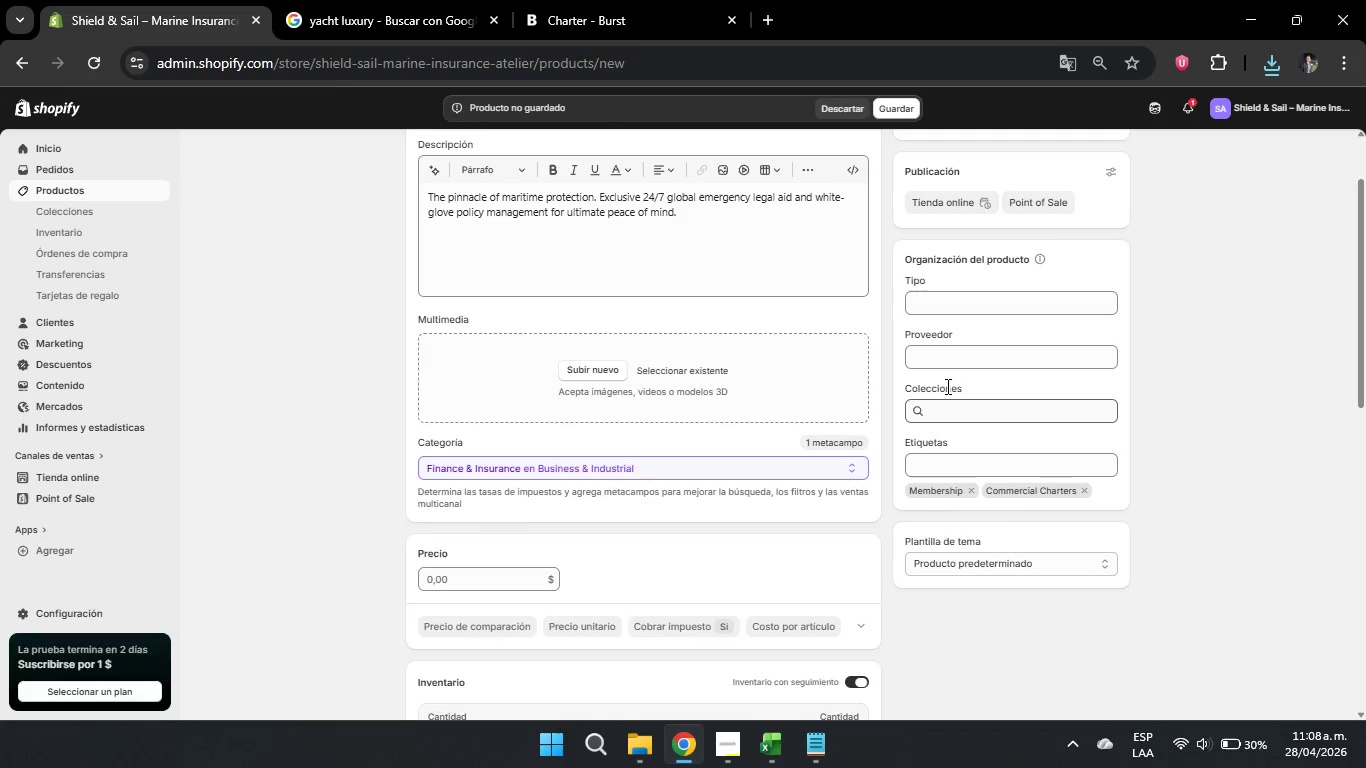 
scroll: coordinate [769, 414], scroll_direction: down, amount: 3.0
 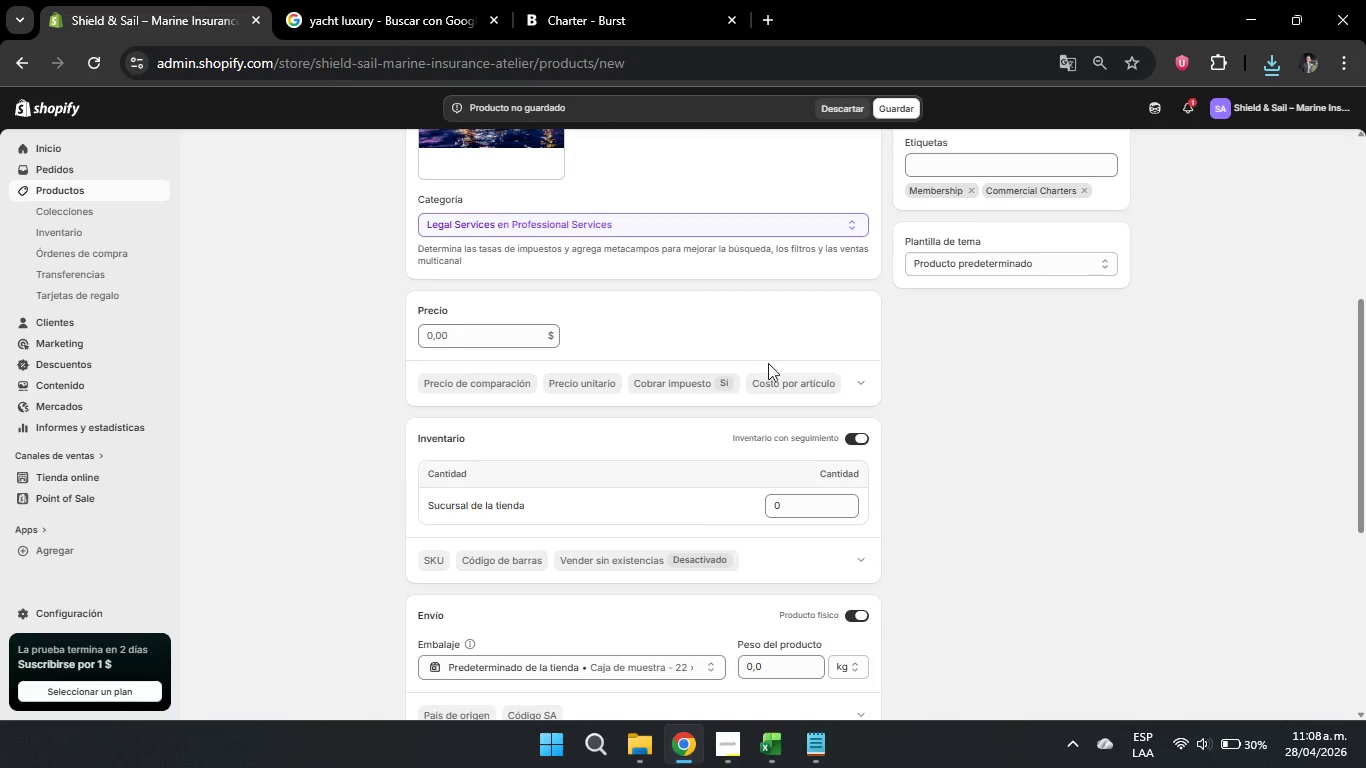 
wait(5.49)
 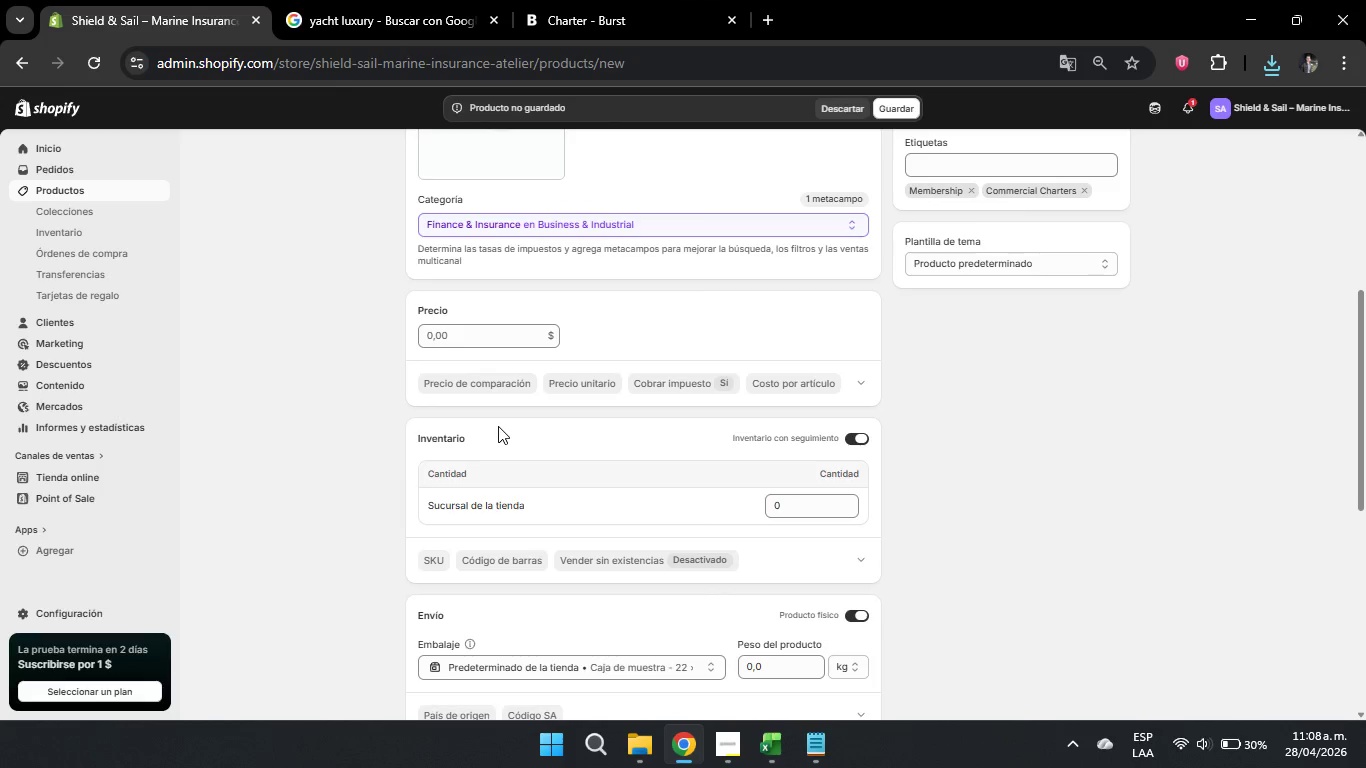 
scroll: coordinate [890, 372], scroll_direction: down, amount: 1.0
 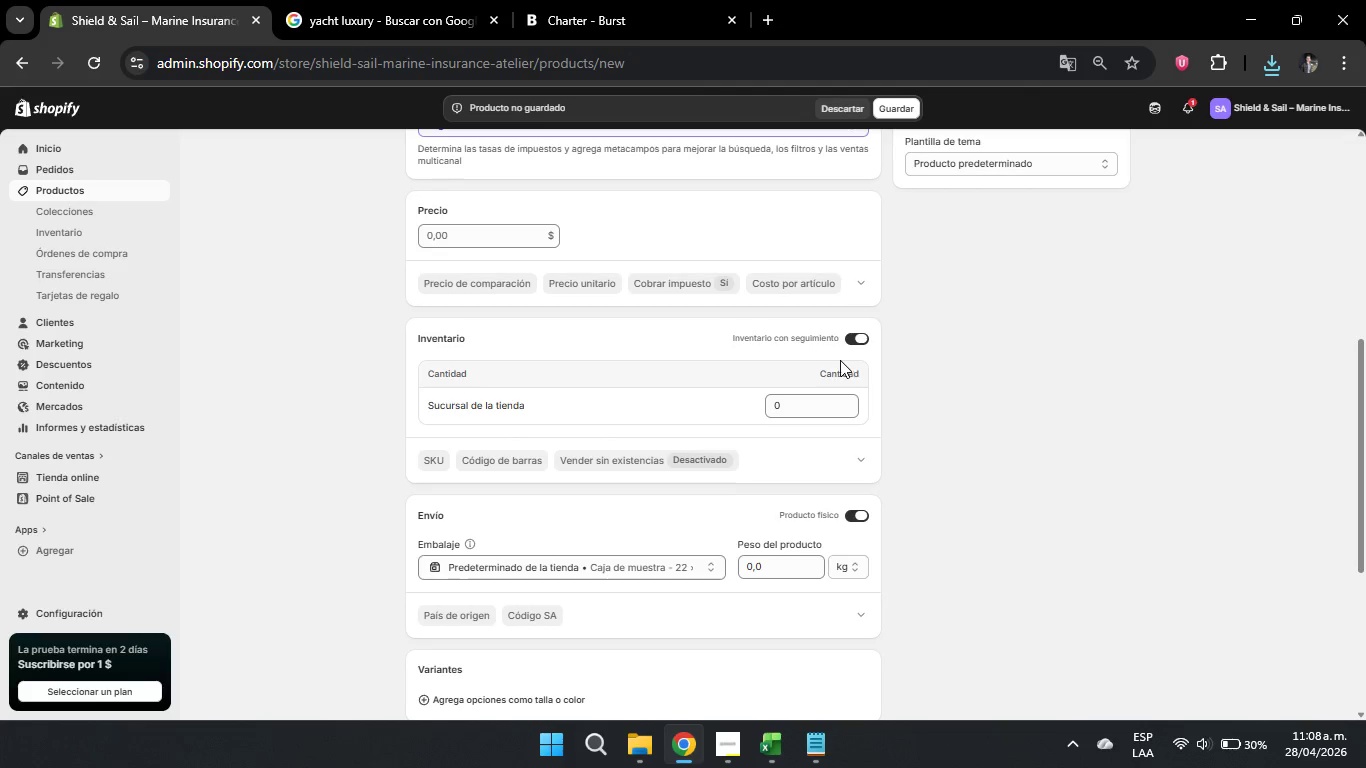 
left_click([850, 339])
 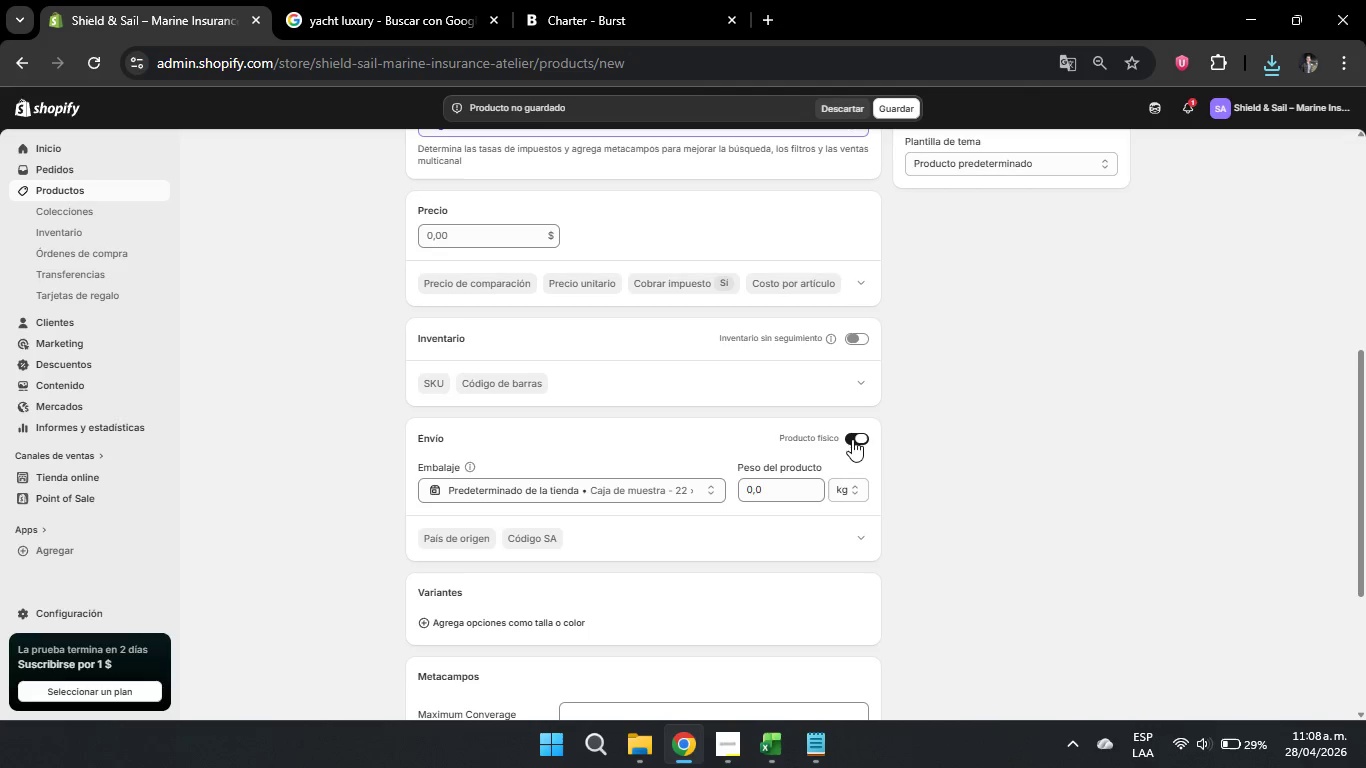 
left_click([853, 442])
 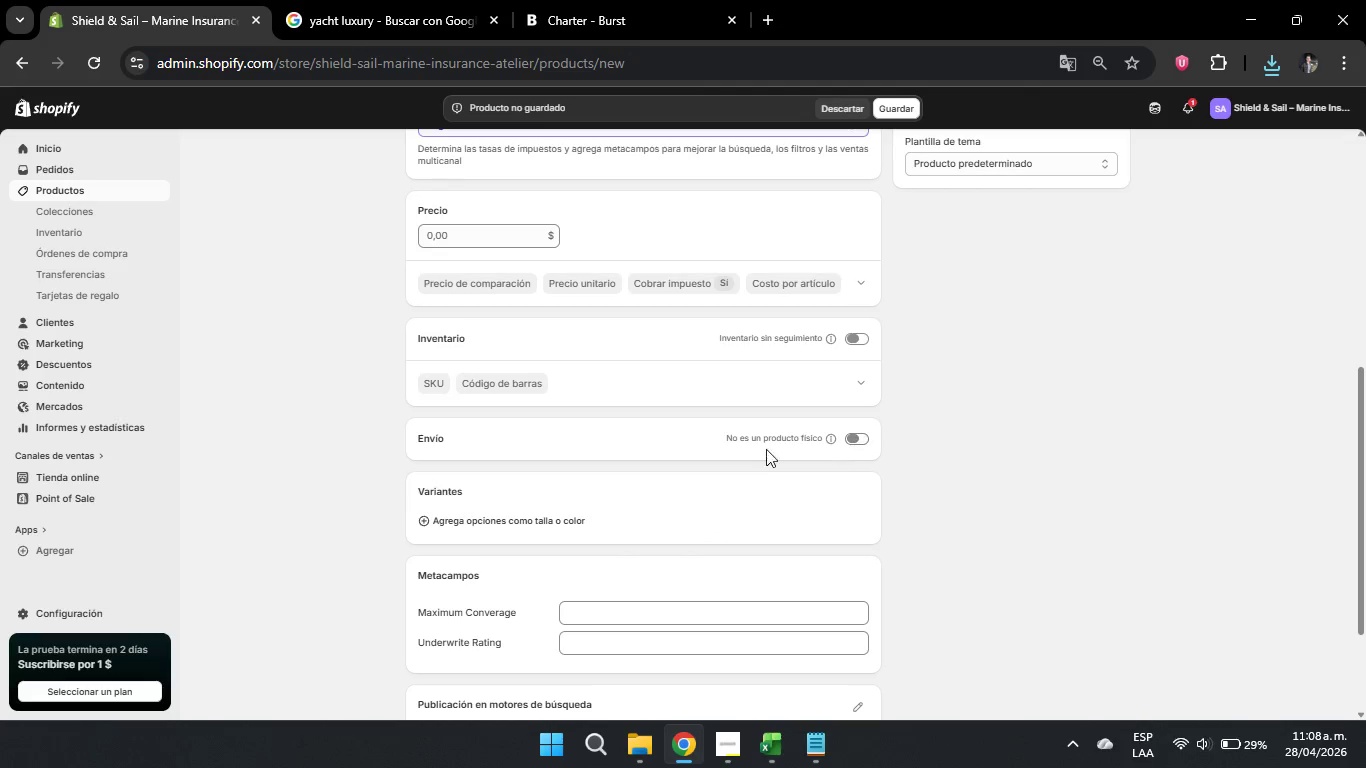 
scroll: coordinate [868, 389], scroll_direction: down, amount: 2.0
 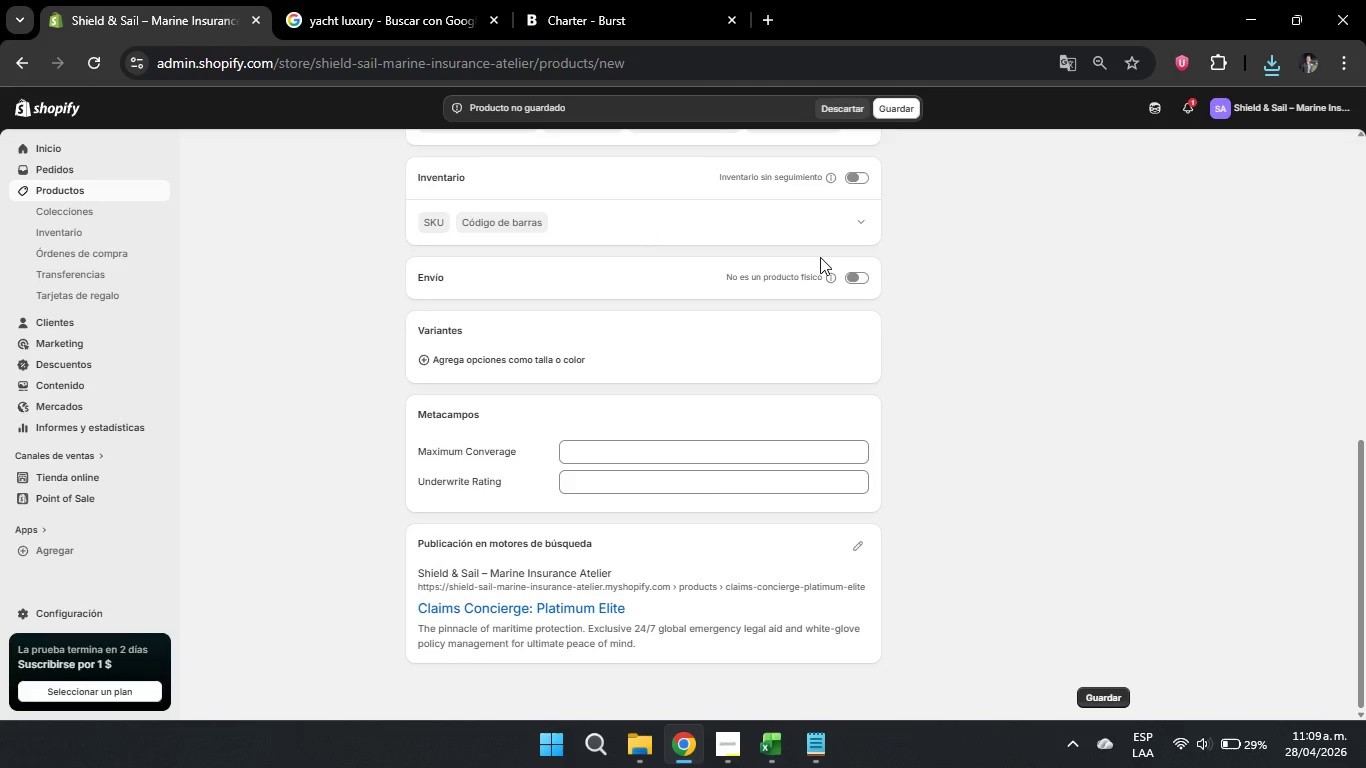 
wait(37.44)
 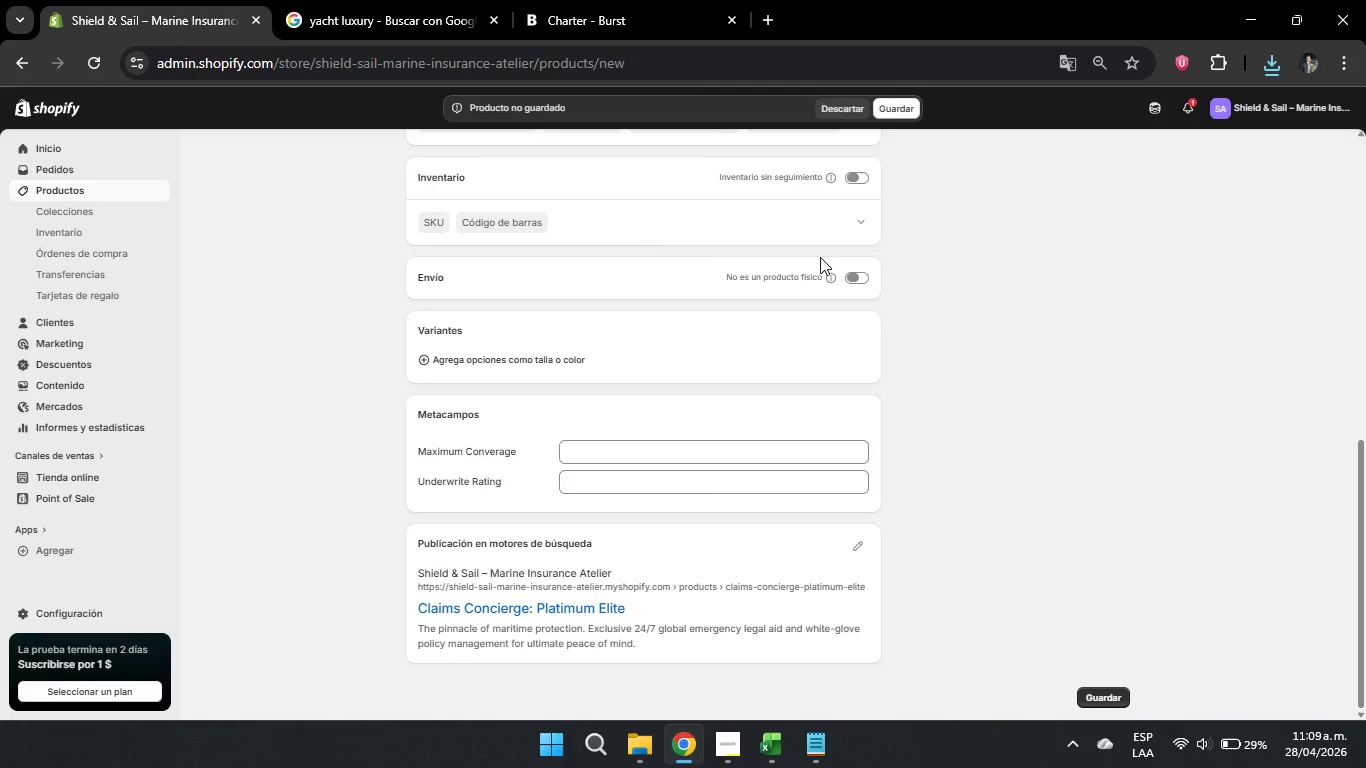 
left_click([616, 476])
 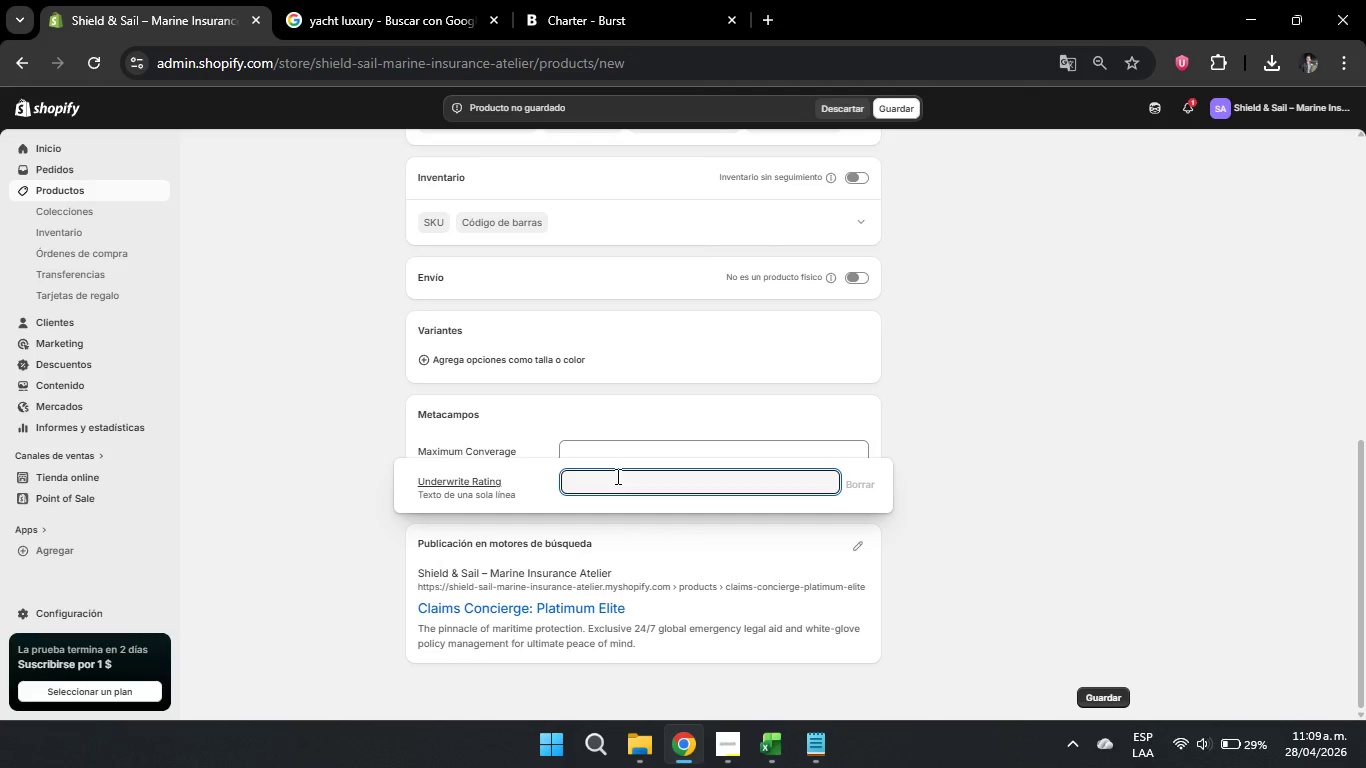 
type(Looyd)
key(Backspace)
key(Backspace)
key(Backspace)
key(Backspace)
type(lo)
 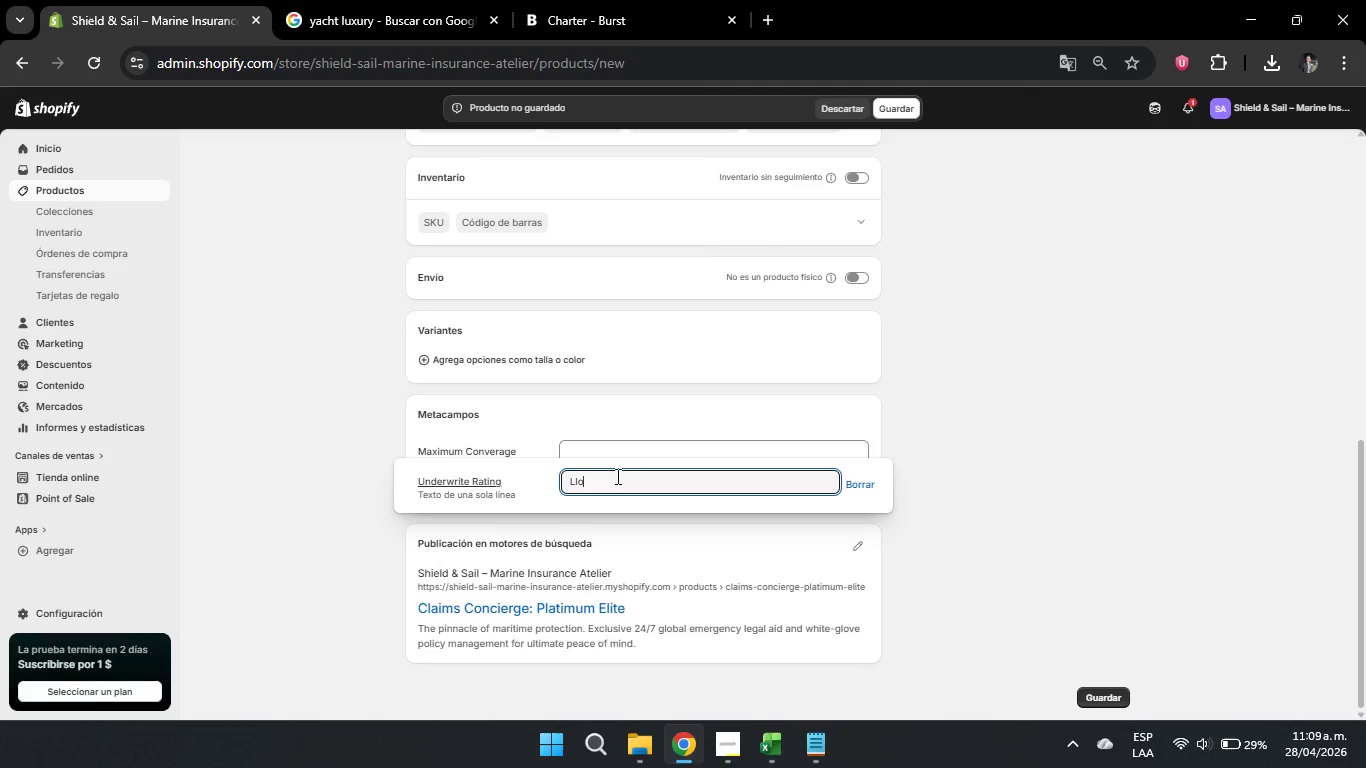 
type(yd)
 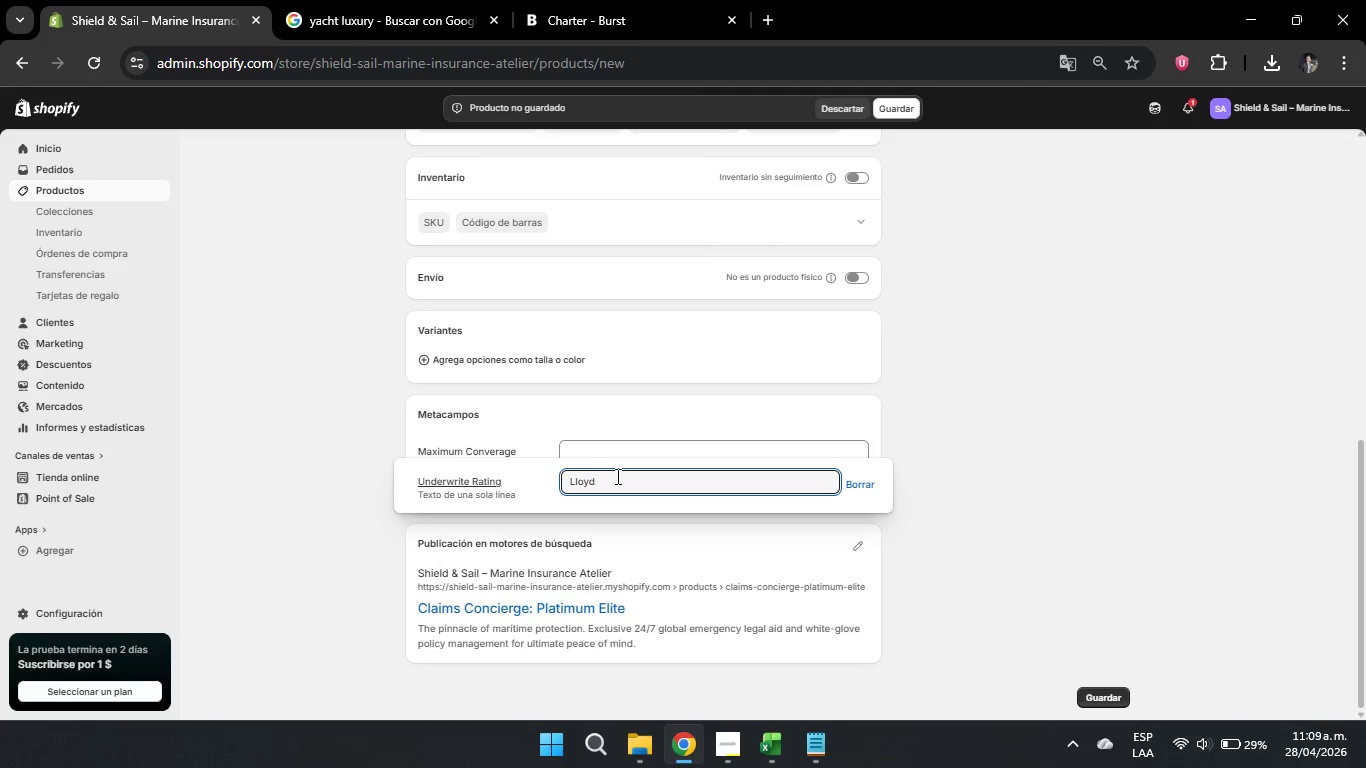 
hold_key(key=AltLeft, duration=0.55)
 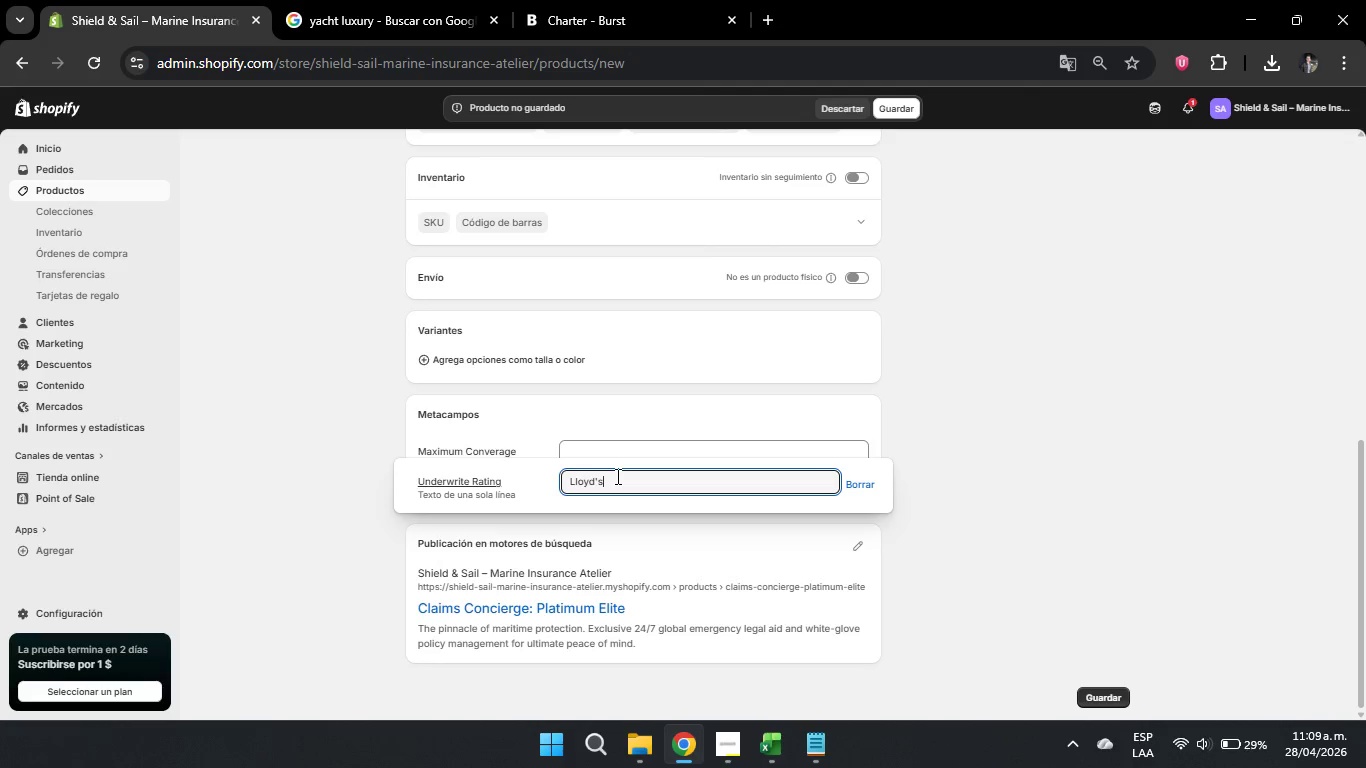 
type(39s od)
key(Backspace)
type(f London)
 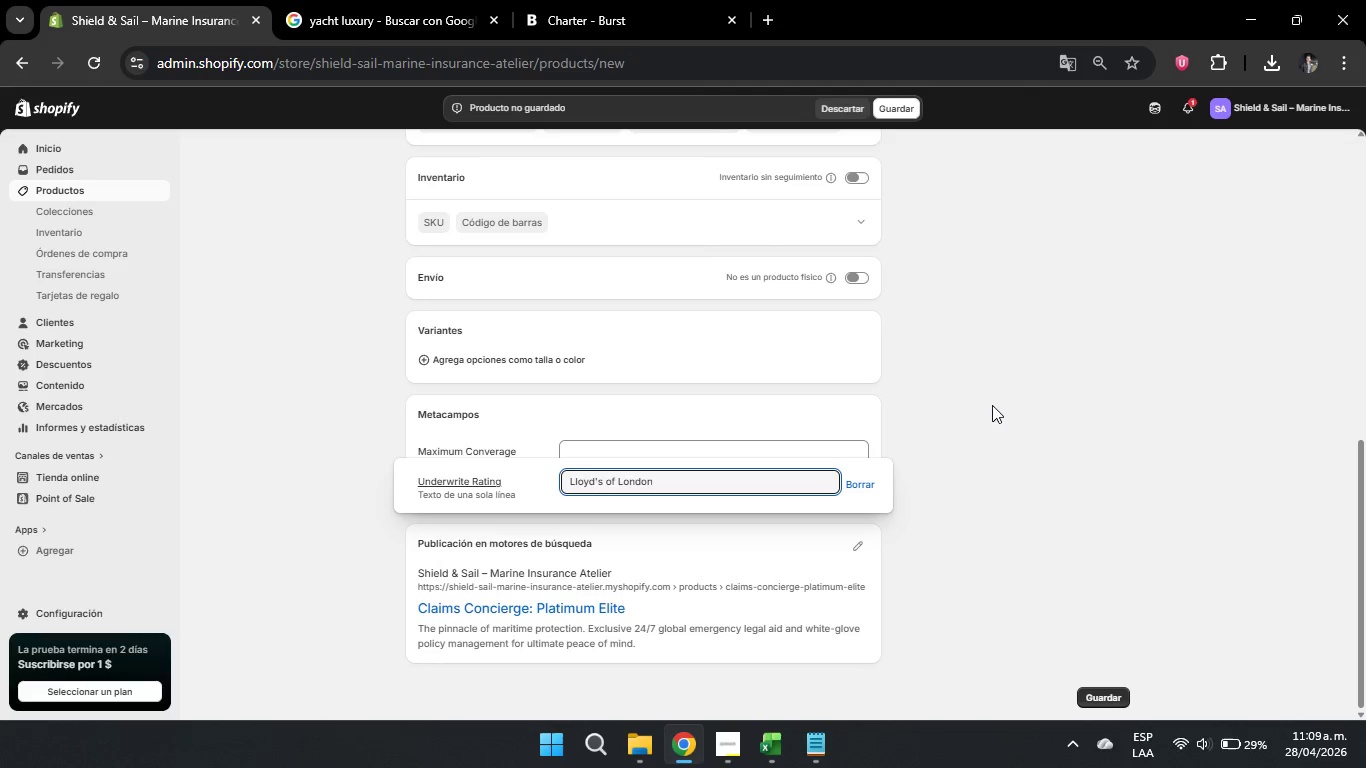 
wait(5.19)
 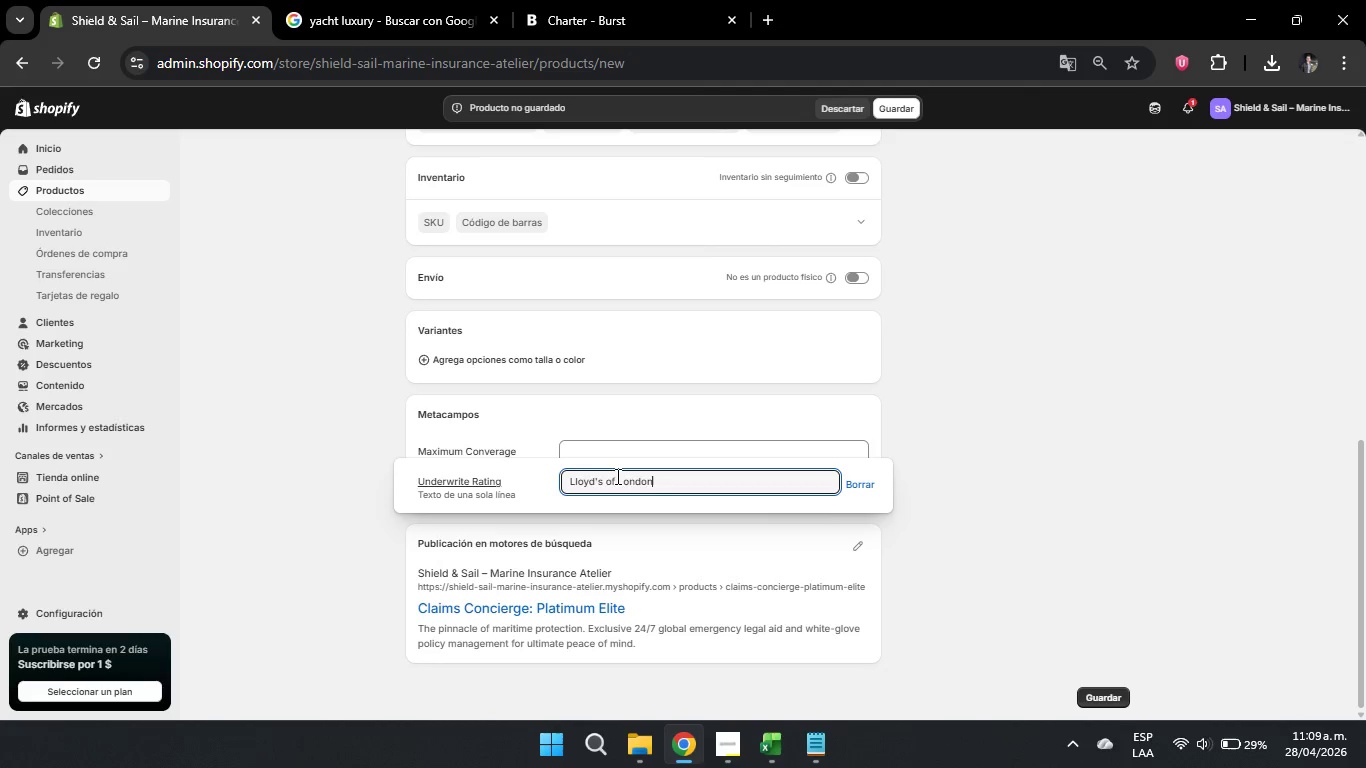 
left_click([986, 380])
 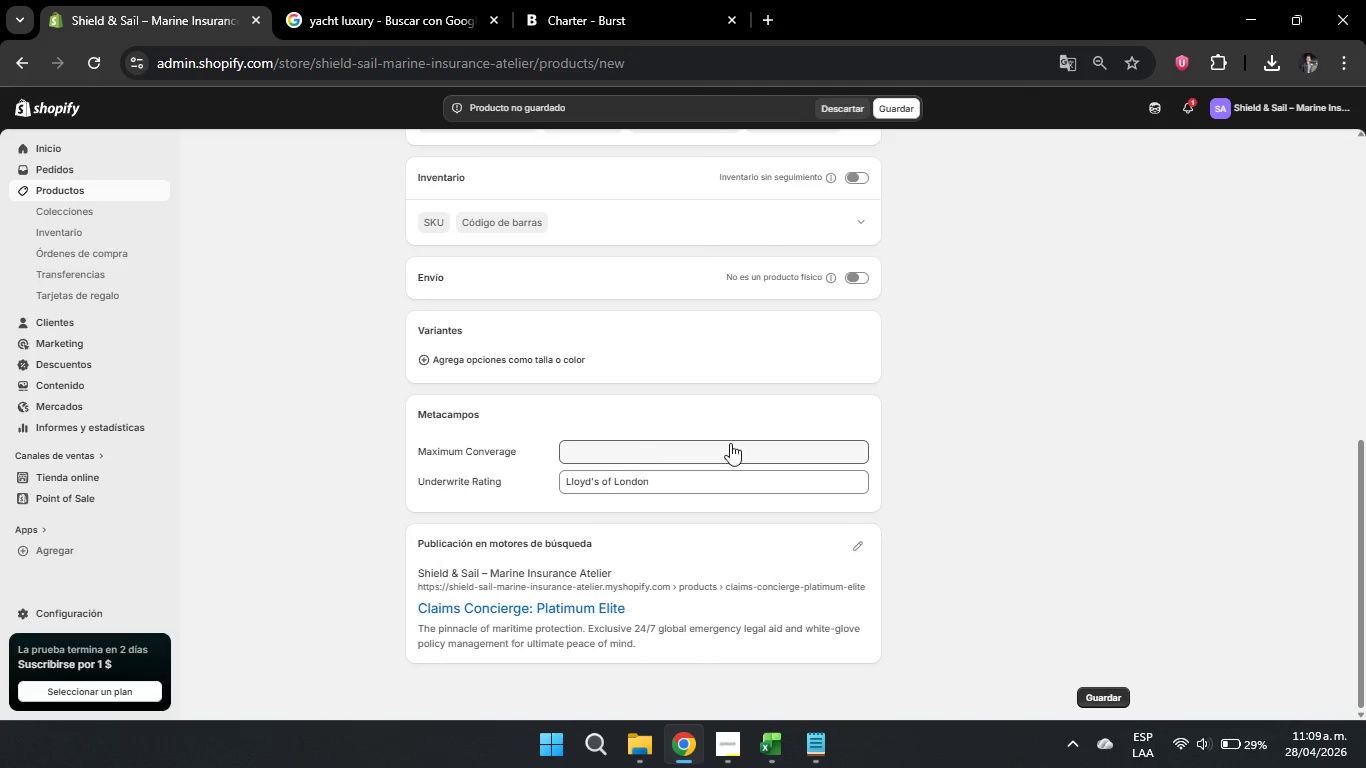 
scroll: coordinate [769, 457], scroll_direction: down, amount: 4.0
 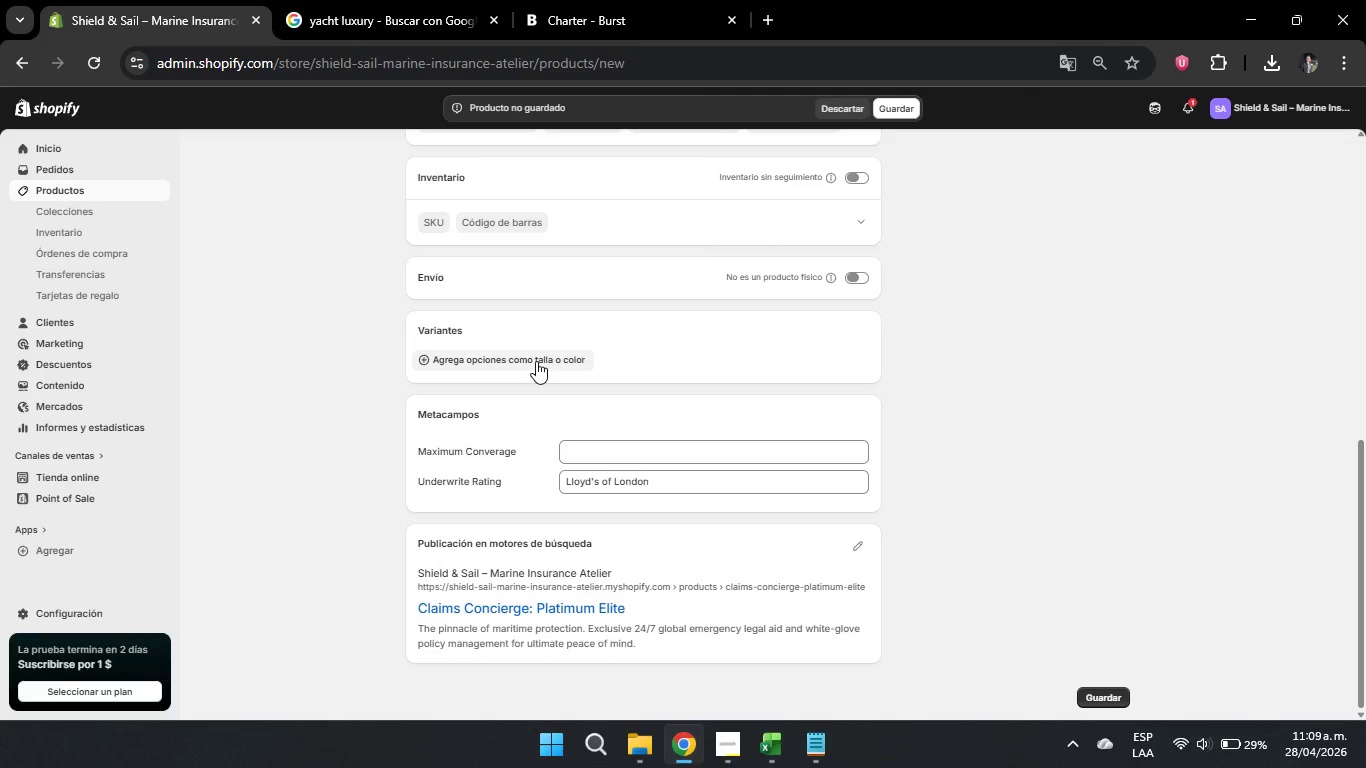 
left_click([536, 361])
 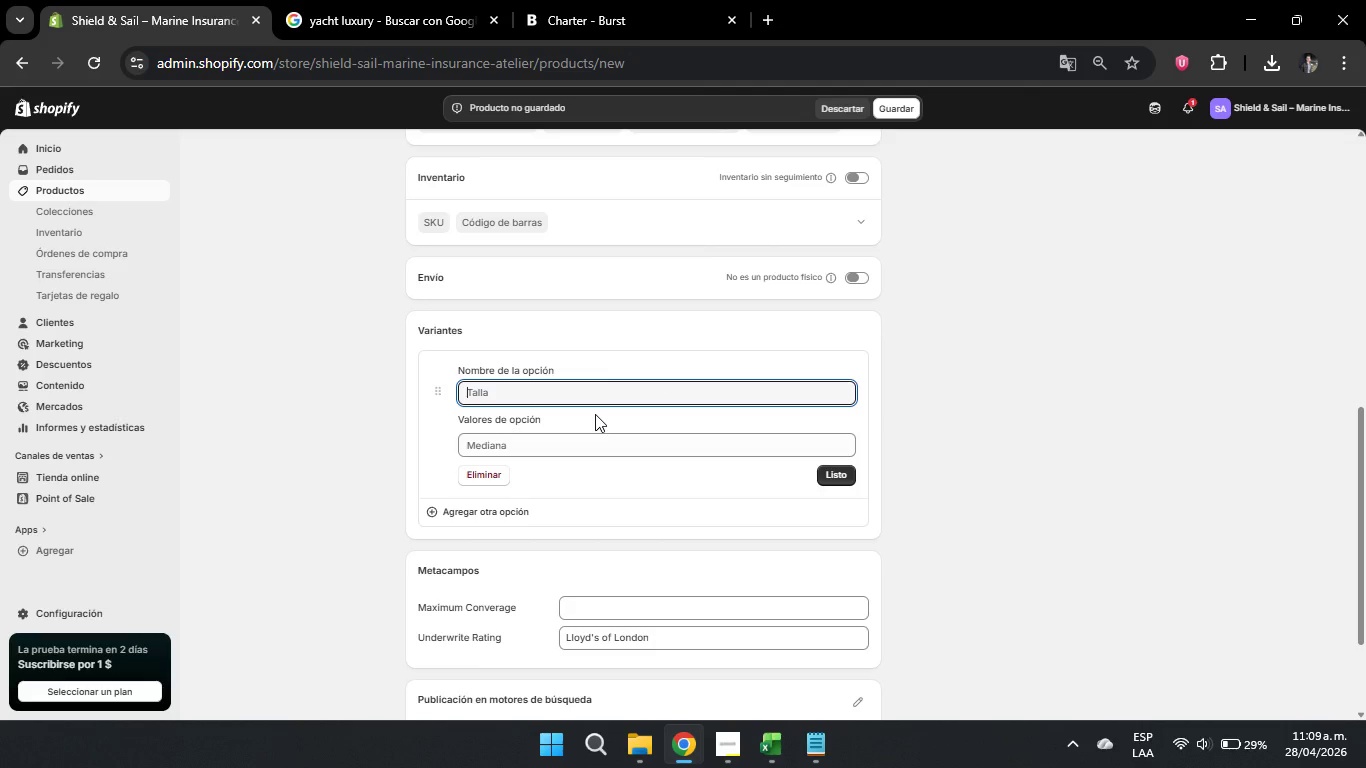 
type(Color)
 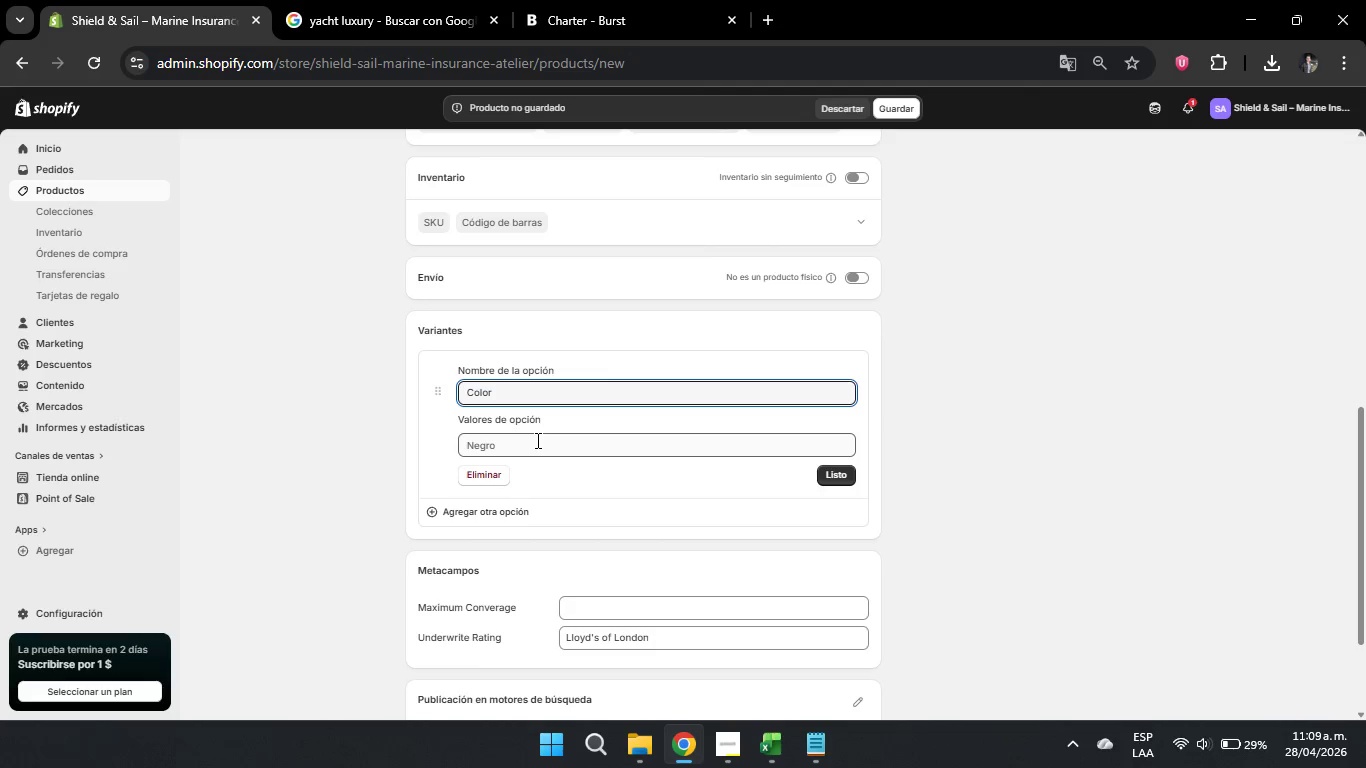 
left_click([535, 440])
 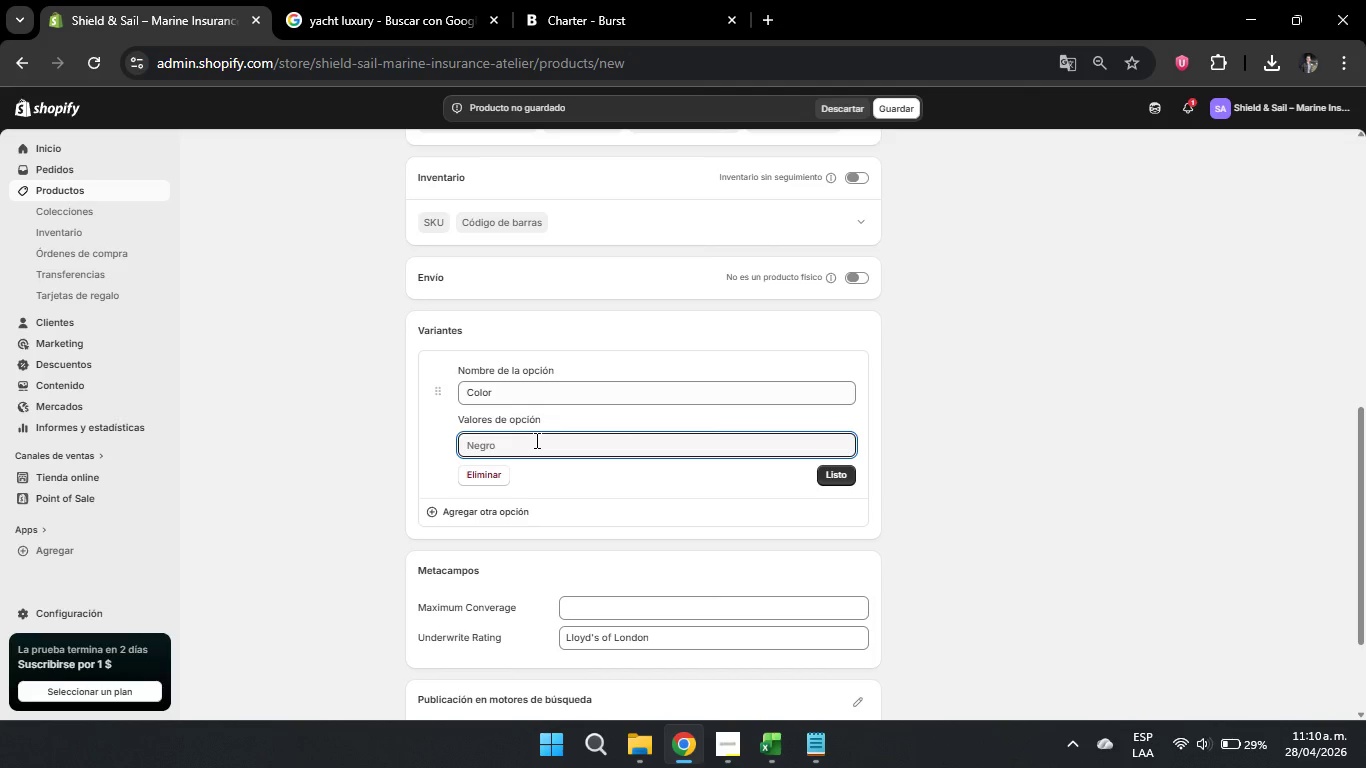 
wait(22.89)
 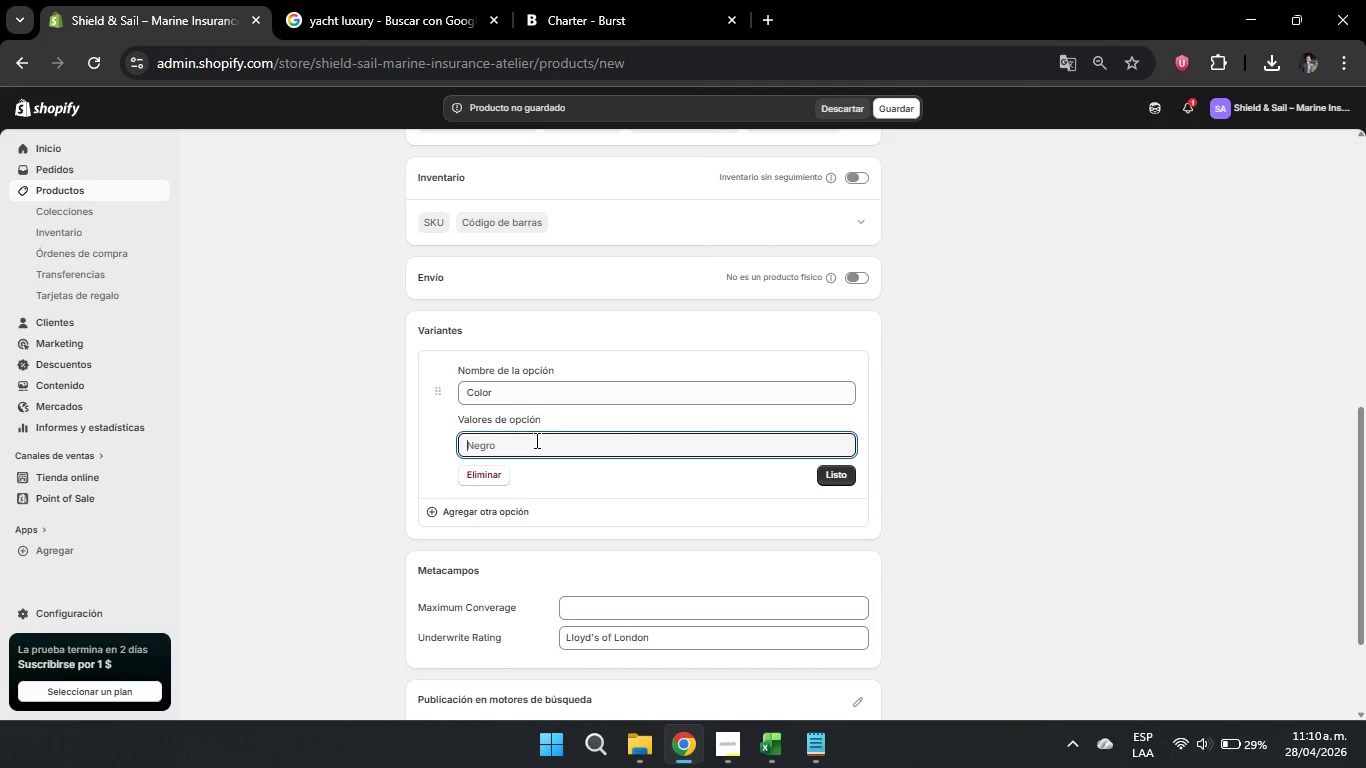 
type(On)
 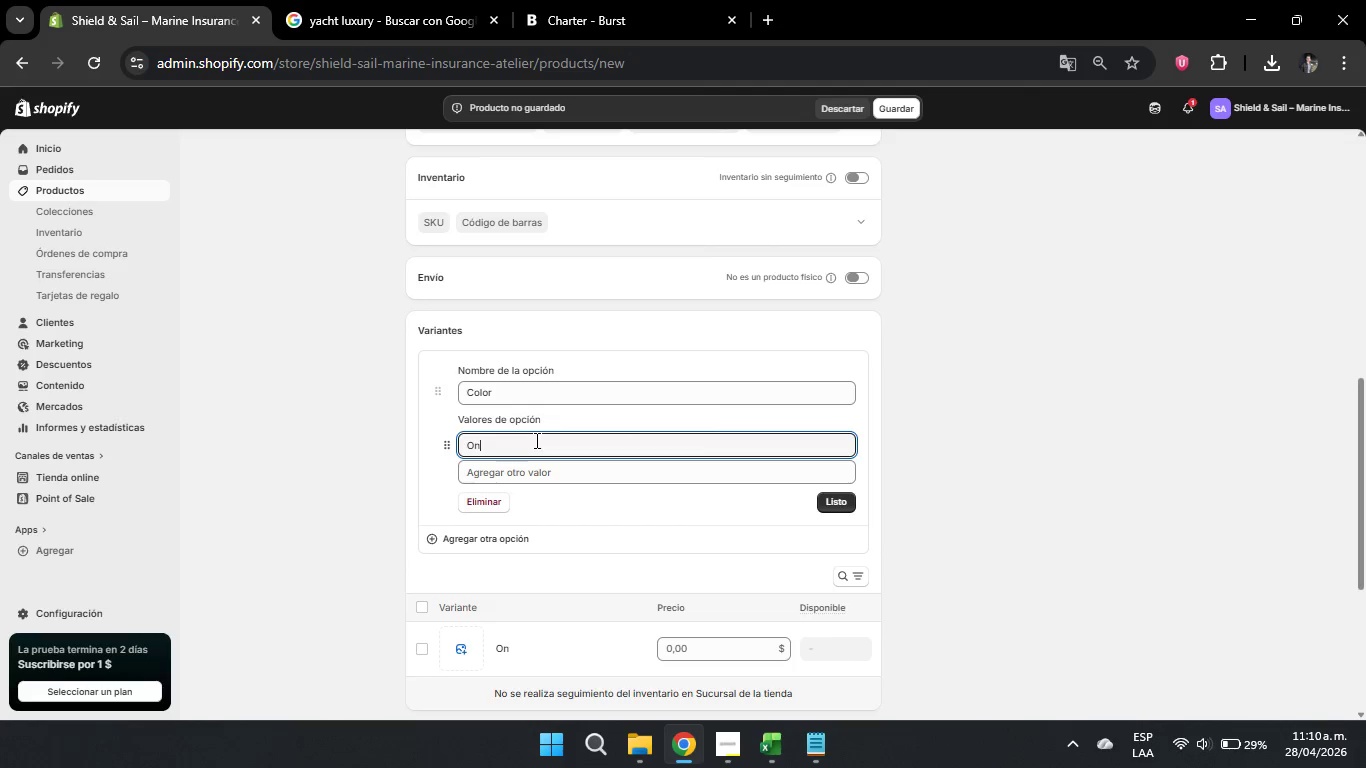 
wait(8.48)
 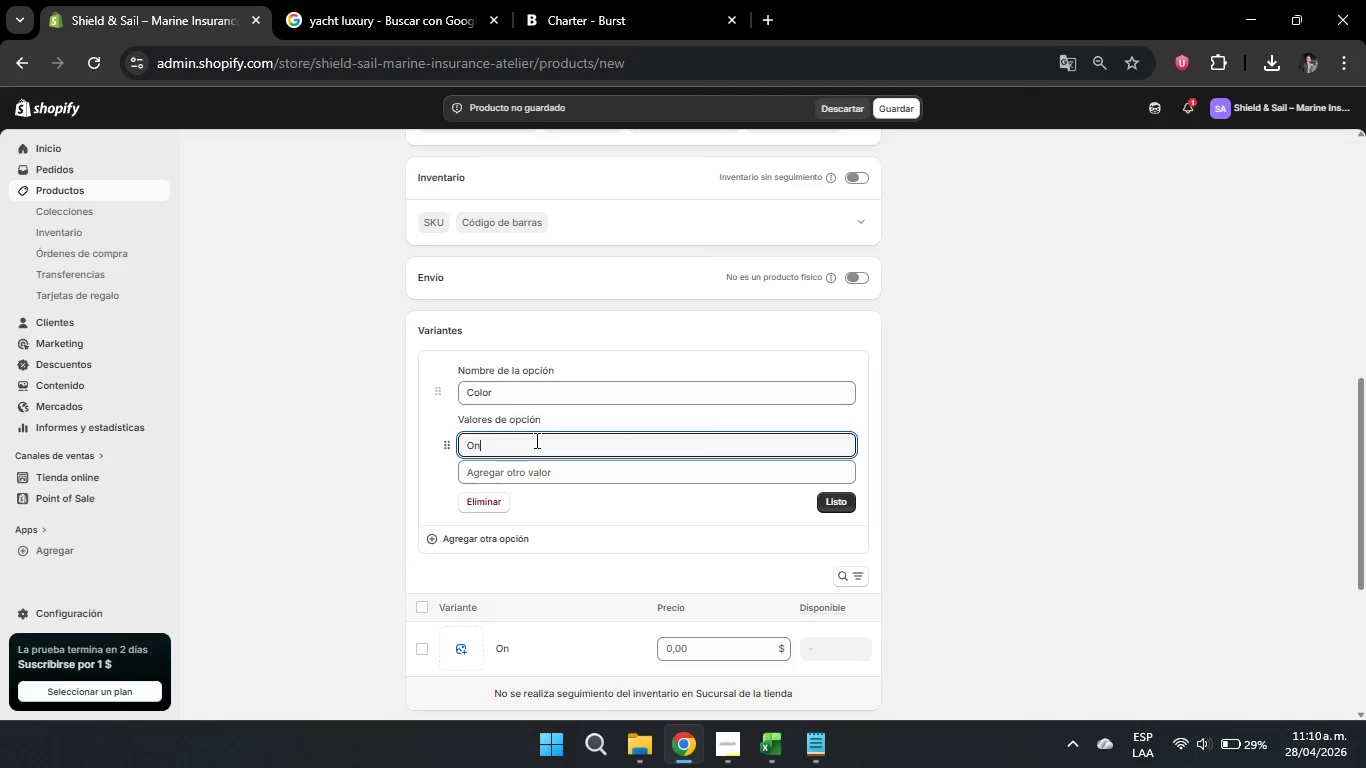 
type(yx N)
key(Backspace)
type(Black)
 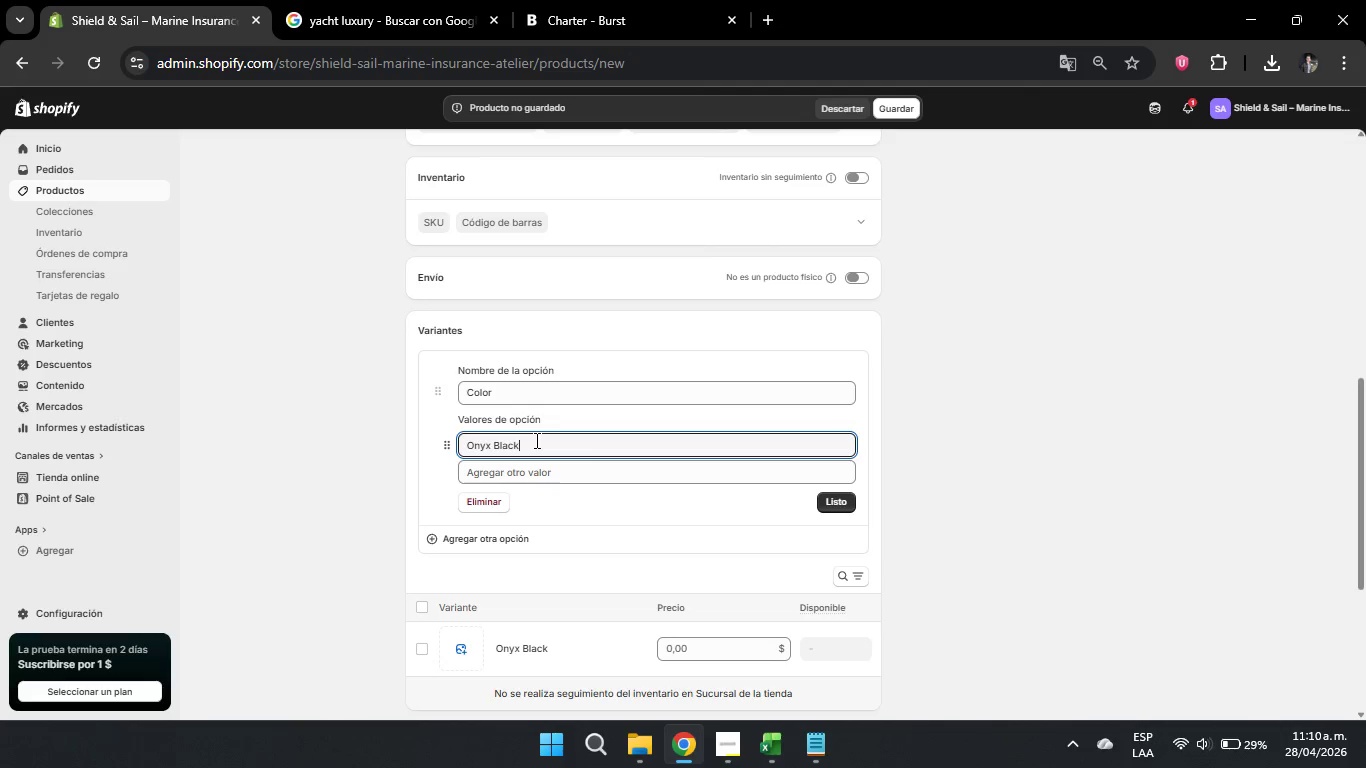 
left_click([543, 468])
 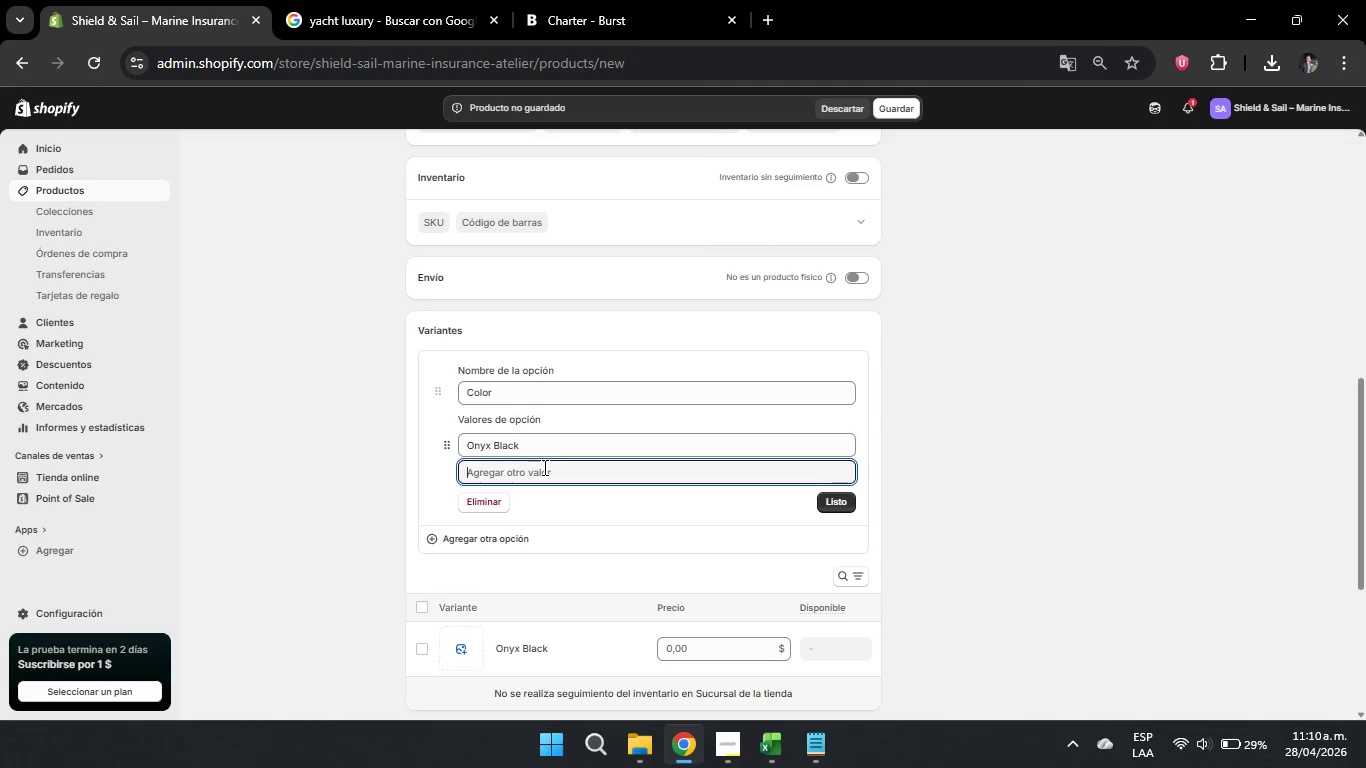 
type(Rot)
key(Backspace)
type(yal Navy )
 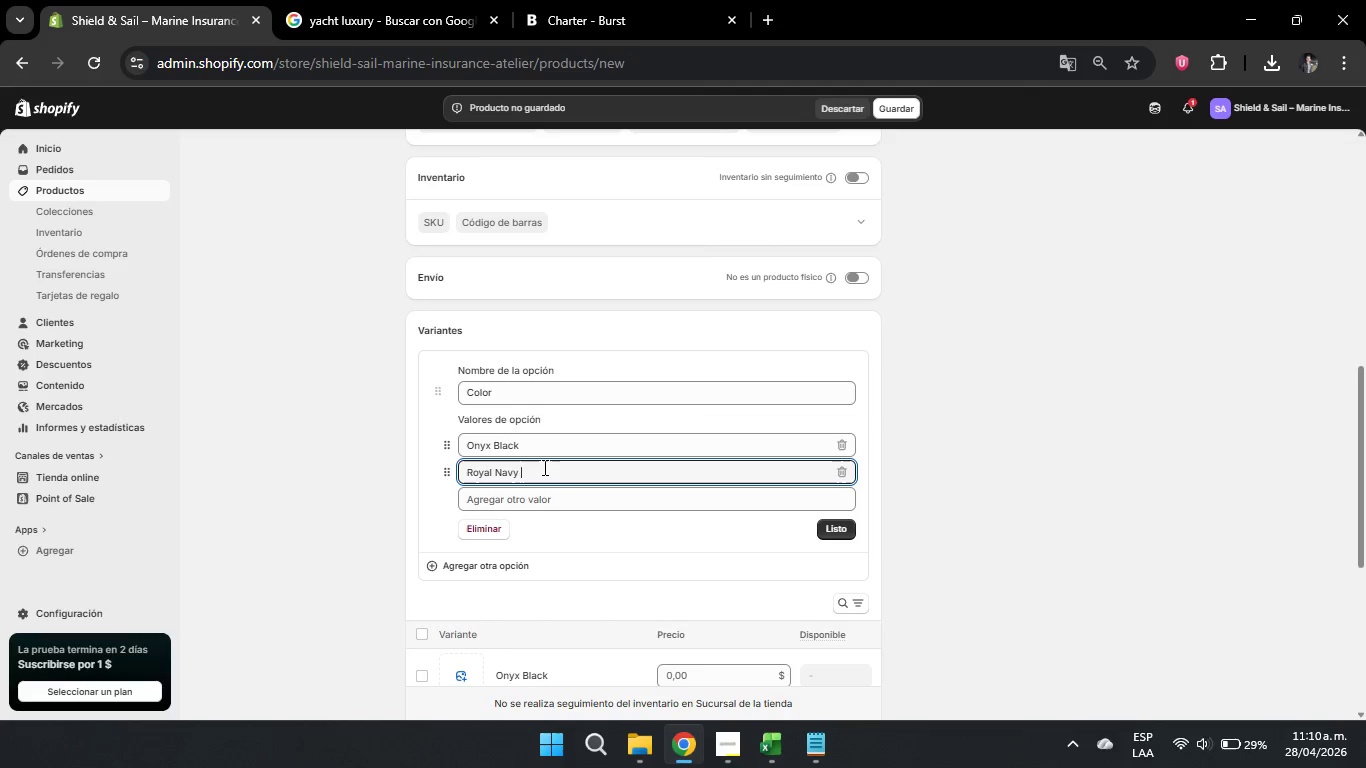 
left_click([527, 494])
 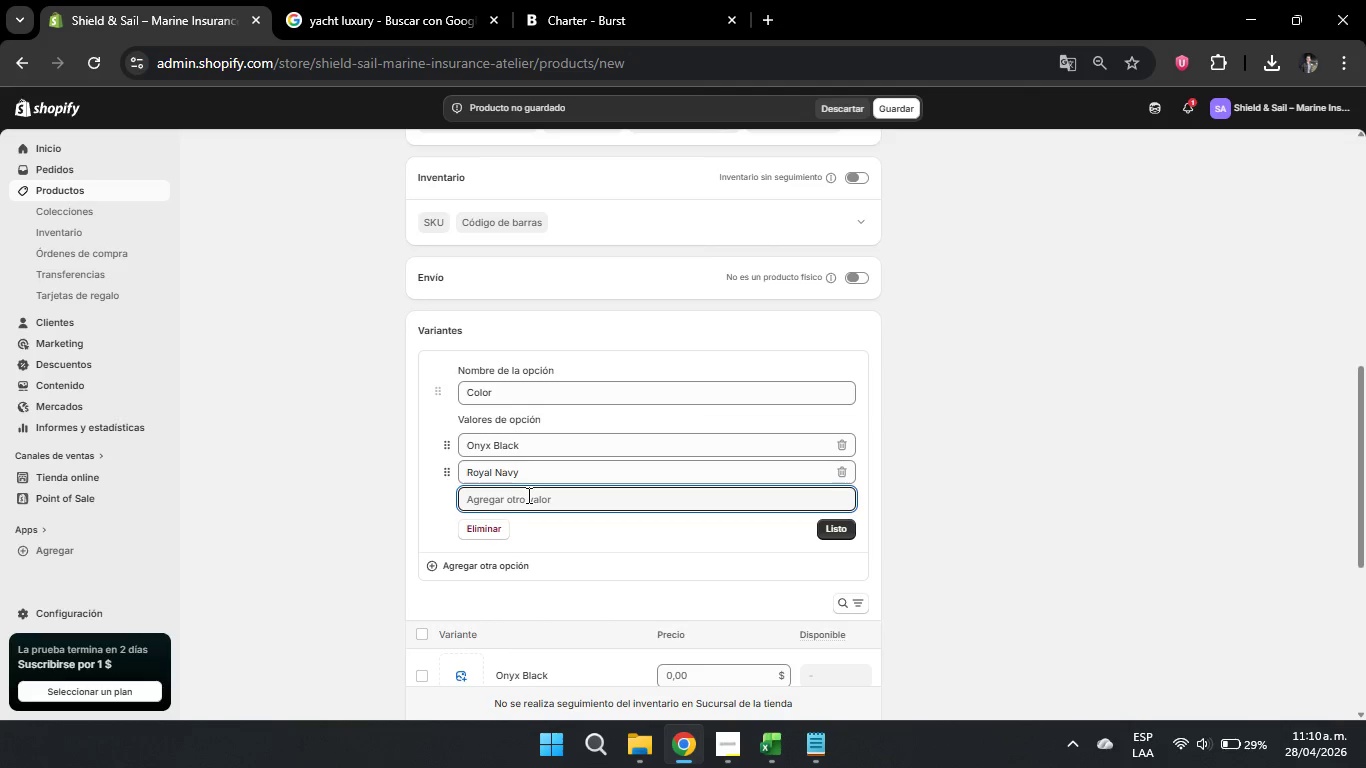 
type(Arctic Whit)
 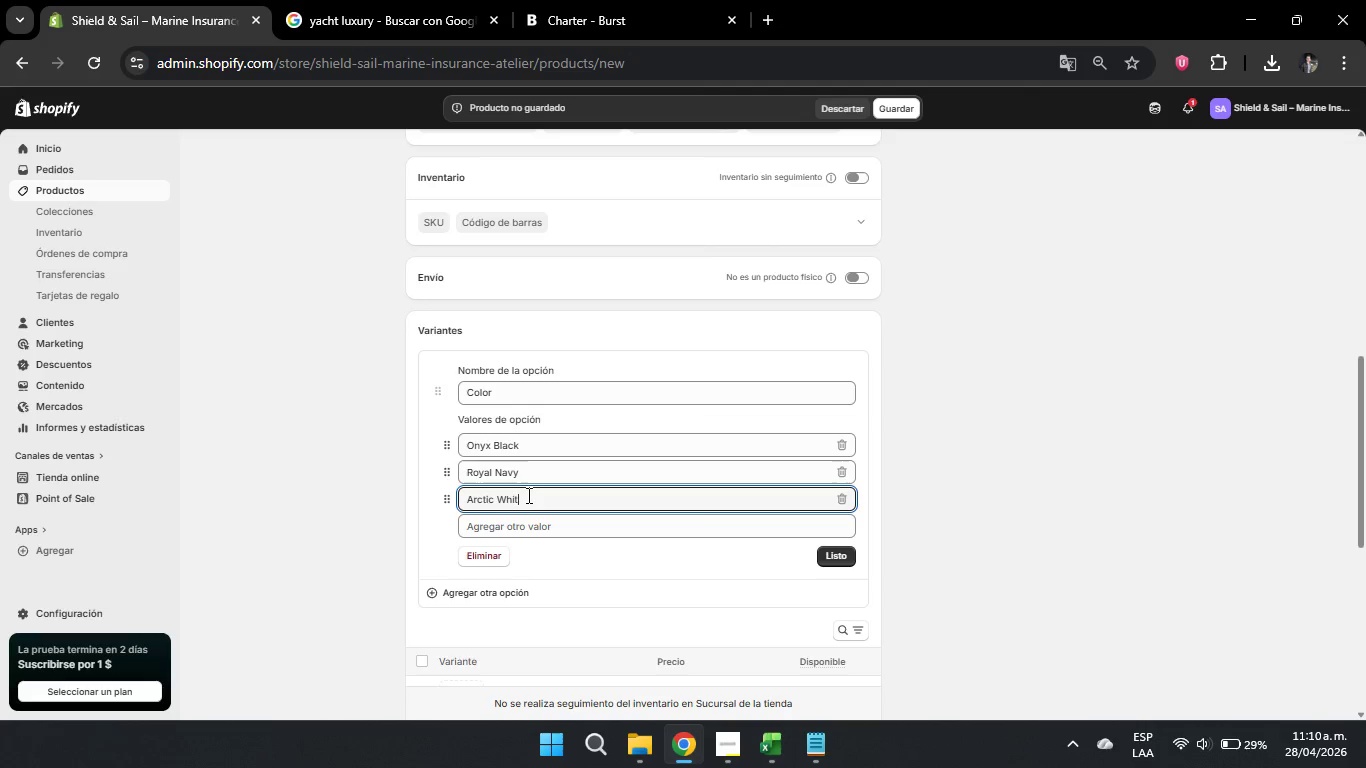 
key(E)
 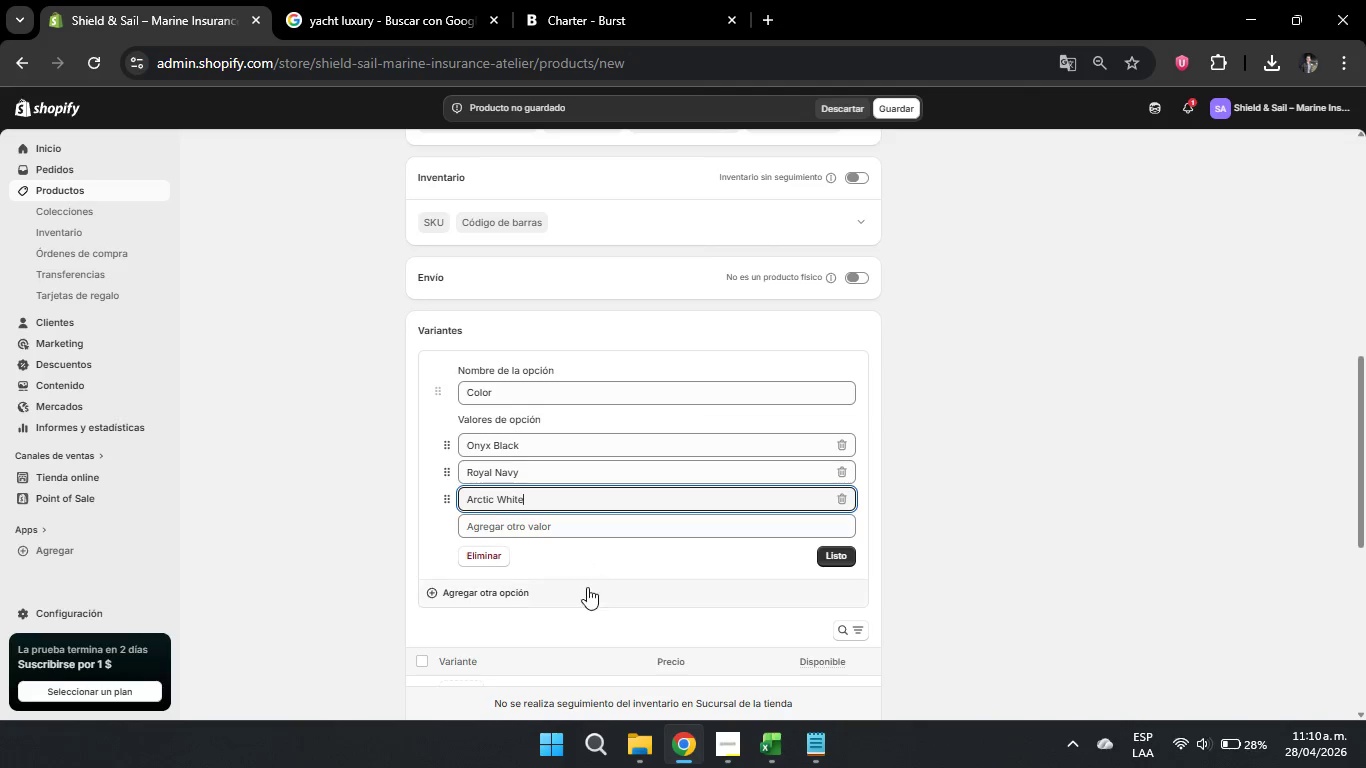 
scroll: coordinate [713, 543], scroll_direction: down, amount: 1.0
 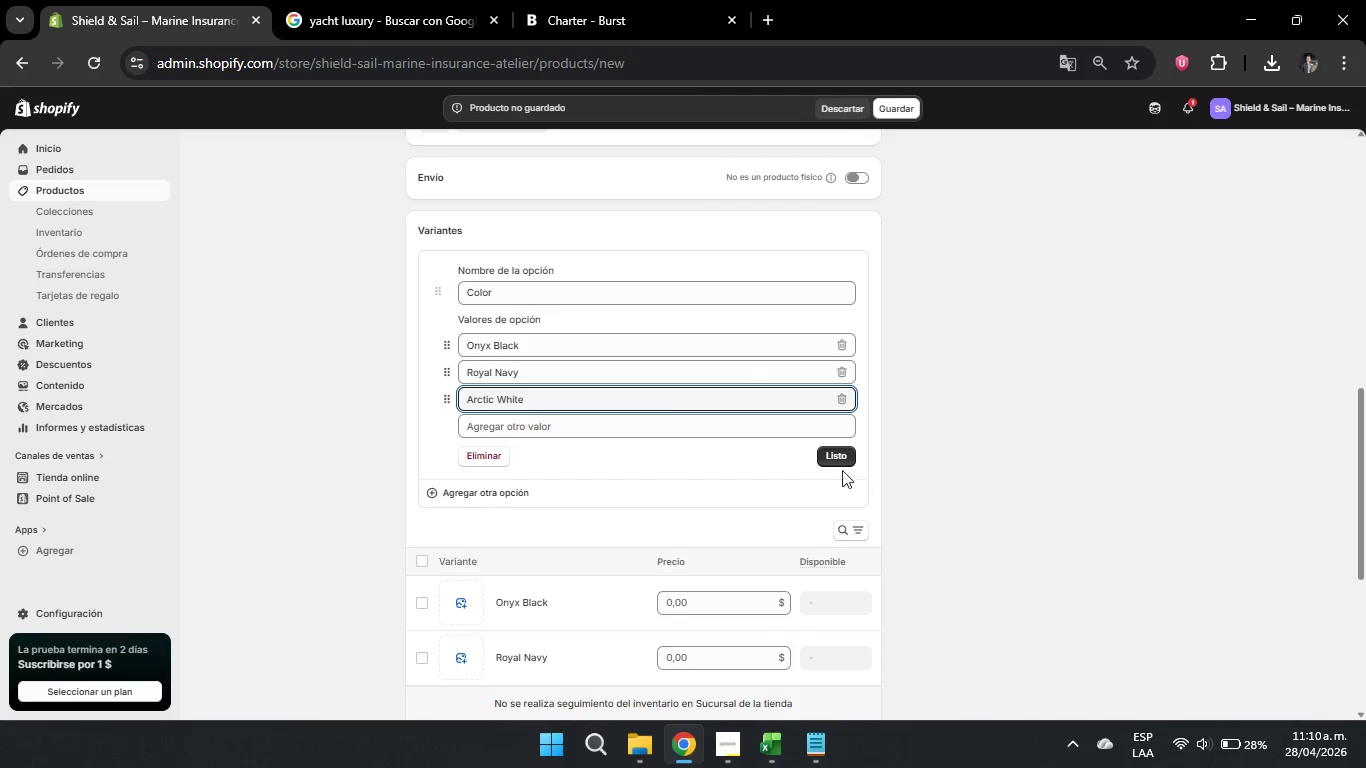 
left_click([836, 458])
 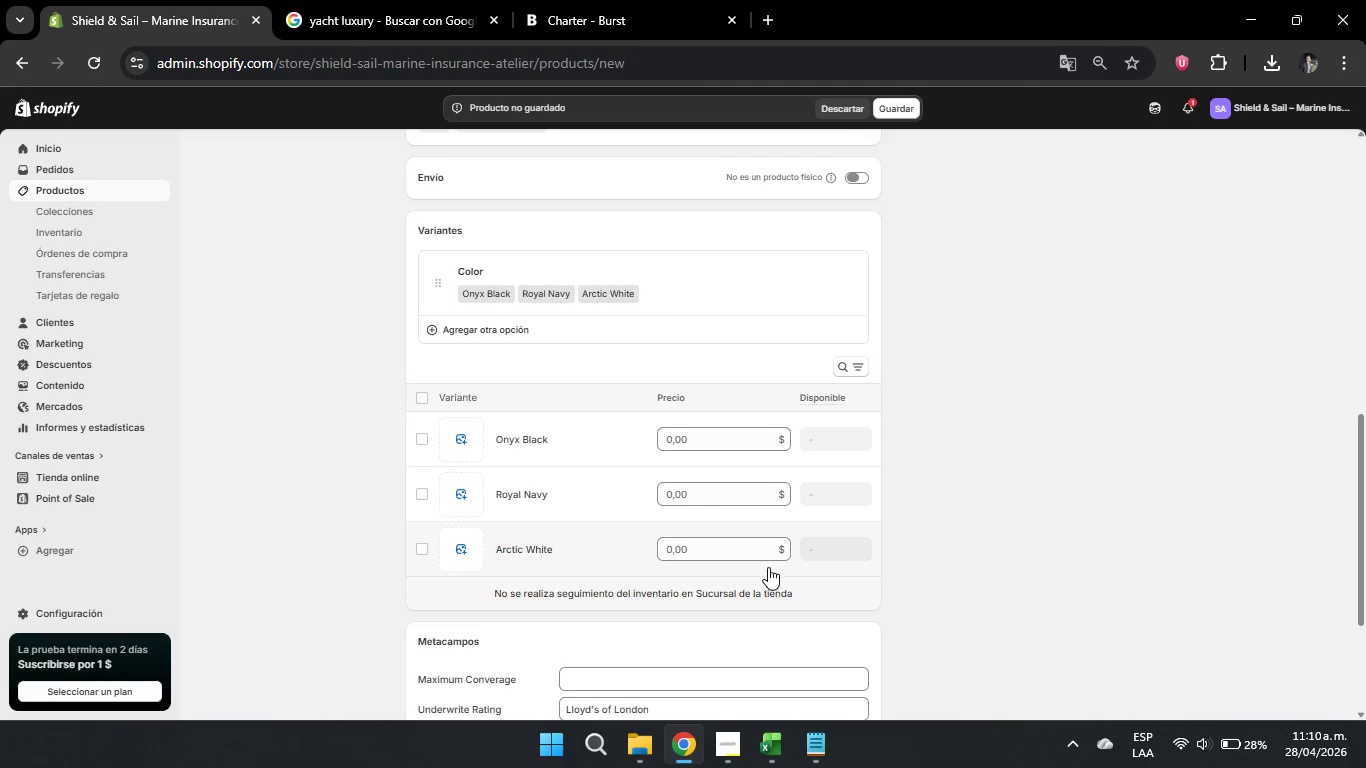 
scroll: coordinate [757, 518], scroll_direction: down, amount: 1.0
 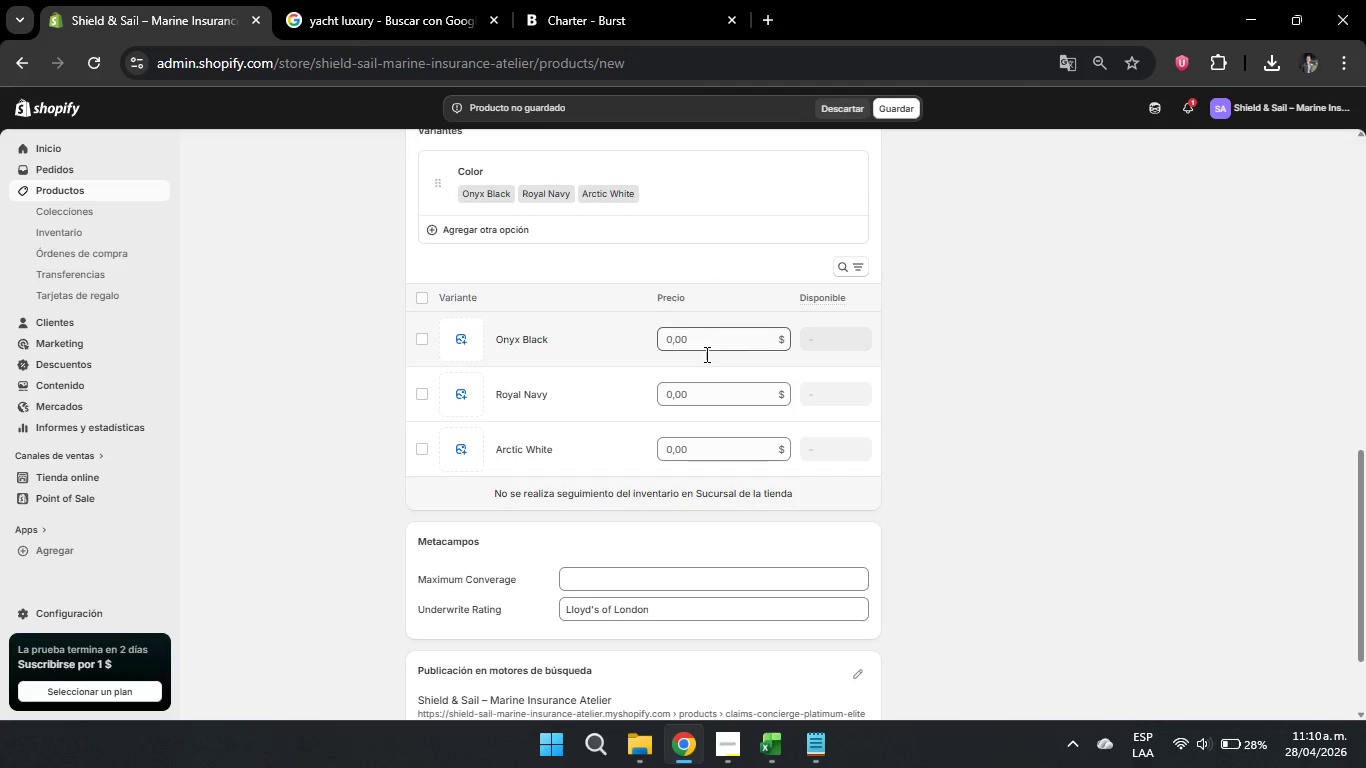 
left_click([706, 355])
 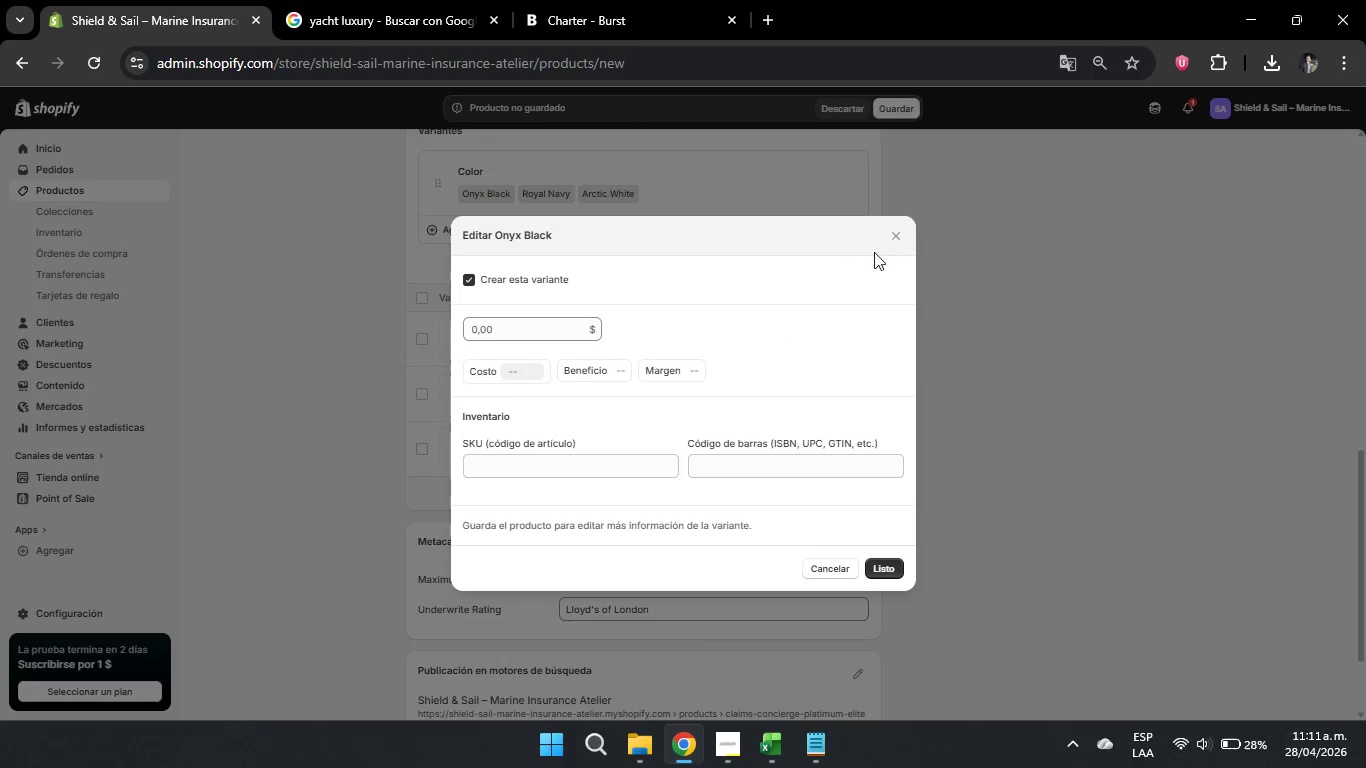 
left_click([894, 239])
 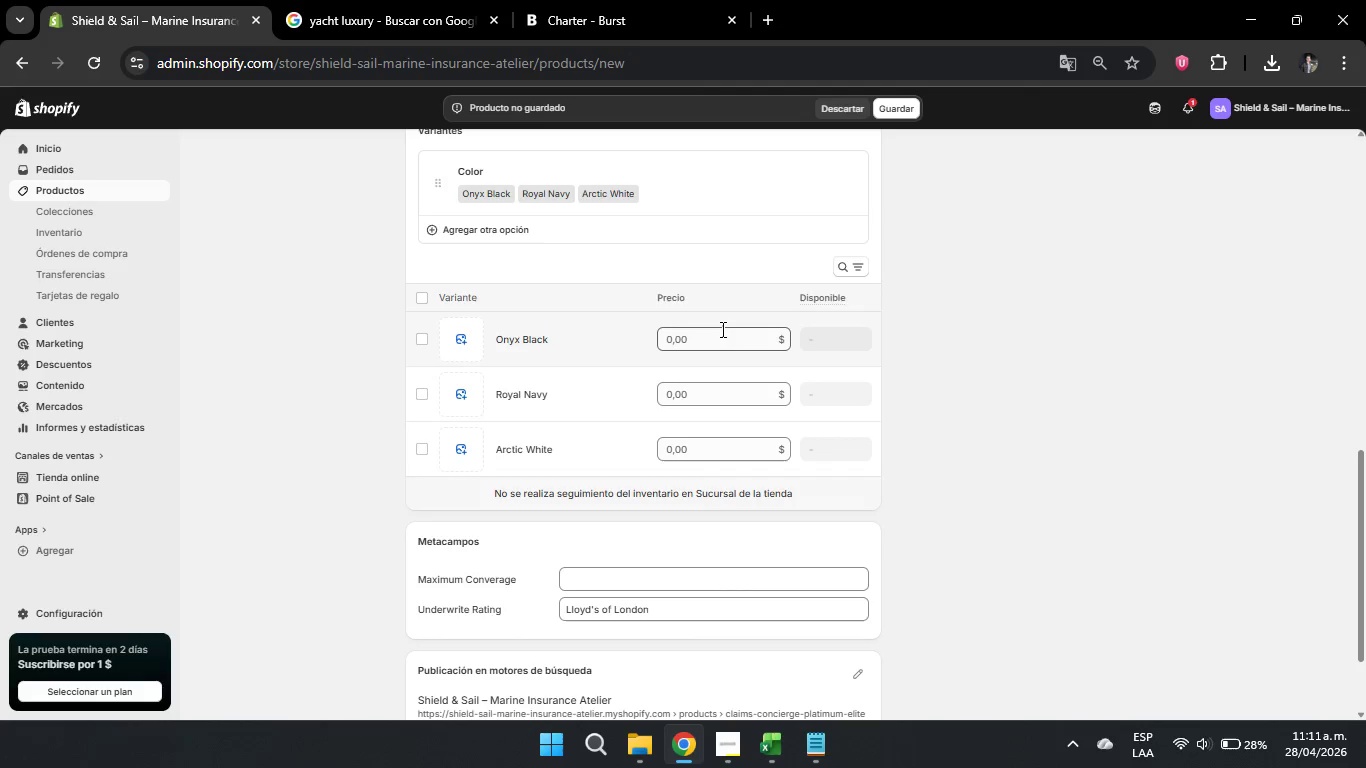 
left_click([721, 329])
 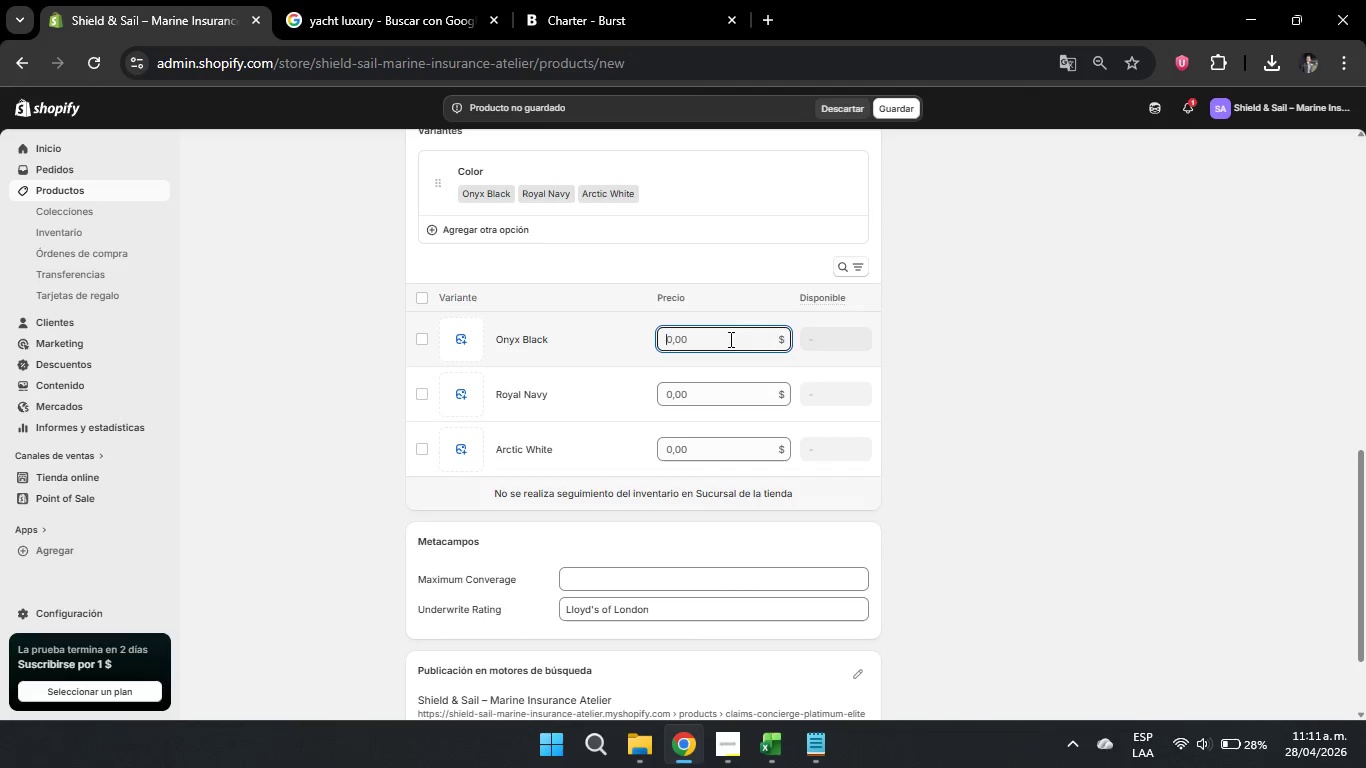 
key(Numpad1)
 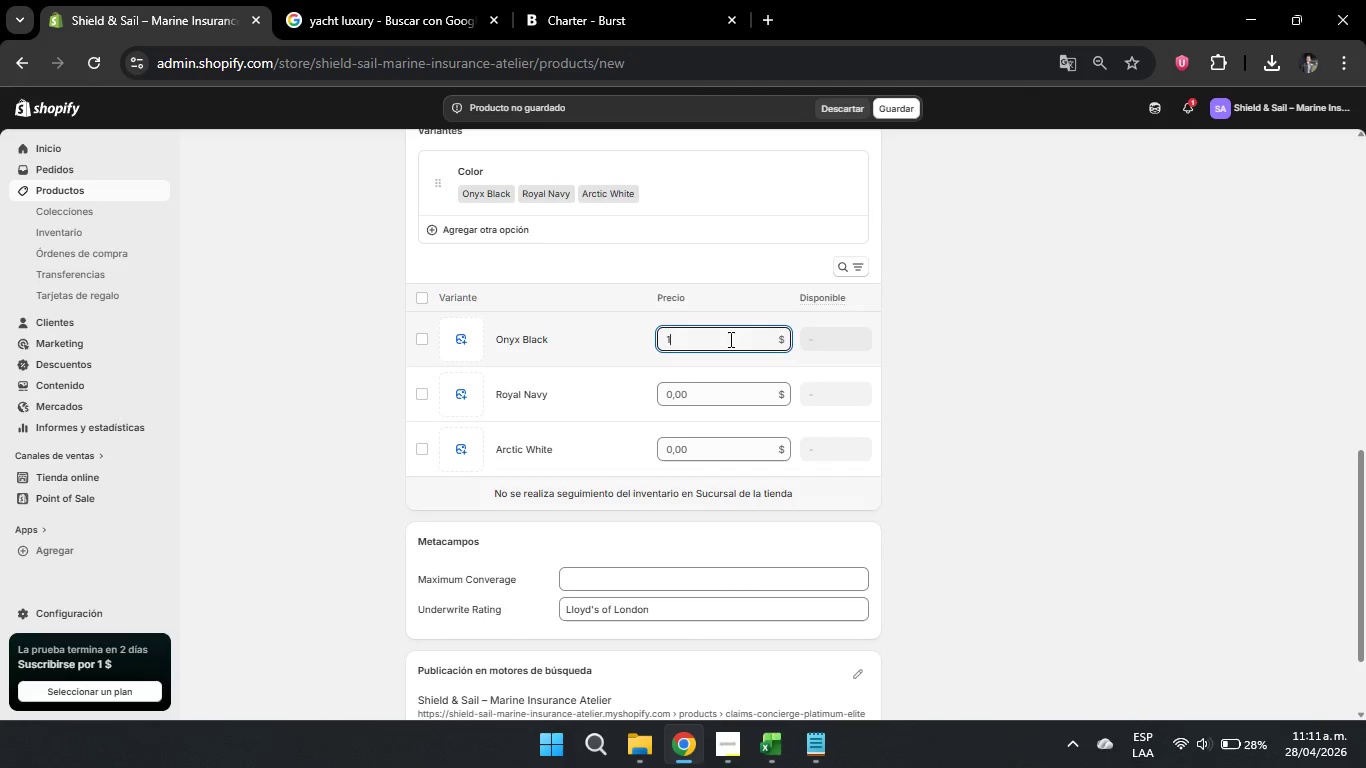 
key(Numpad5)
 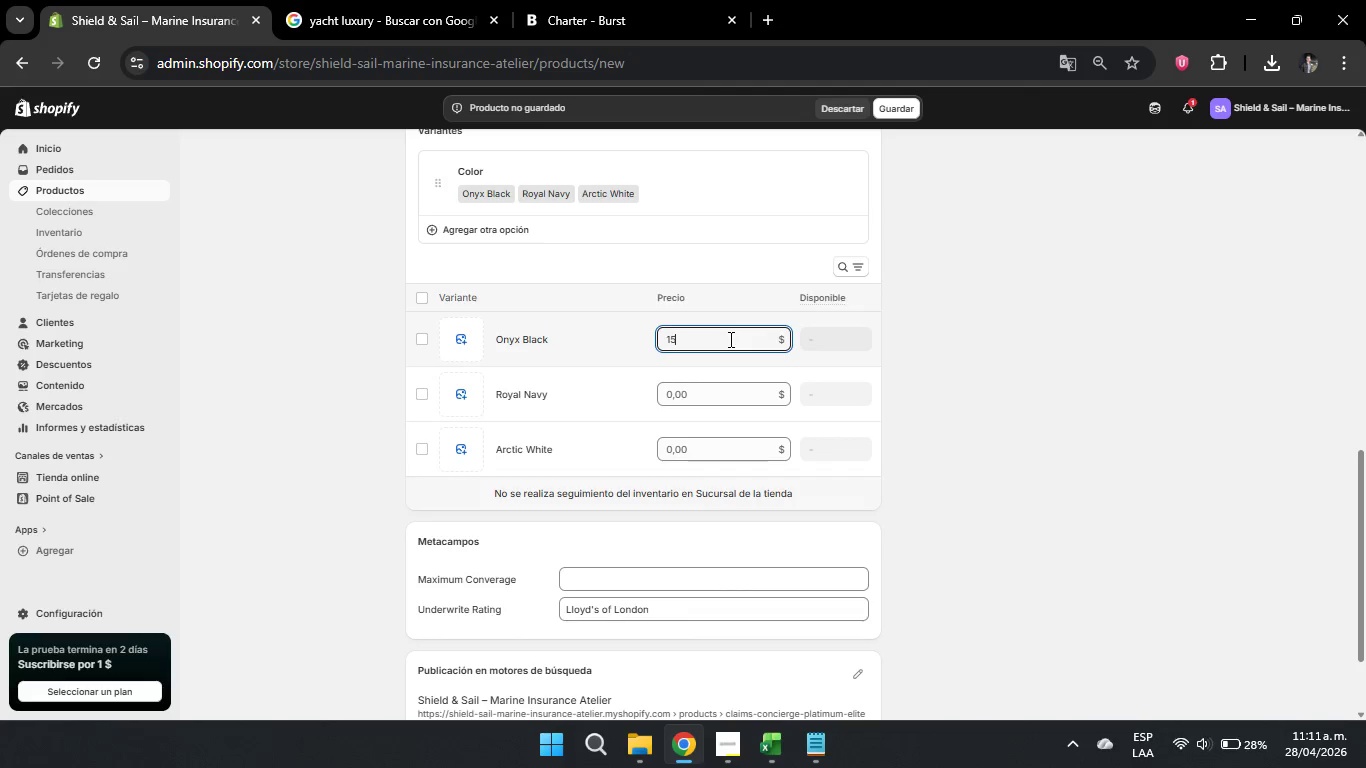 
key(Numpad0)
 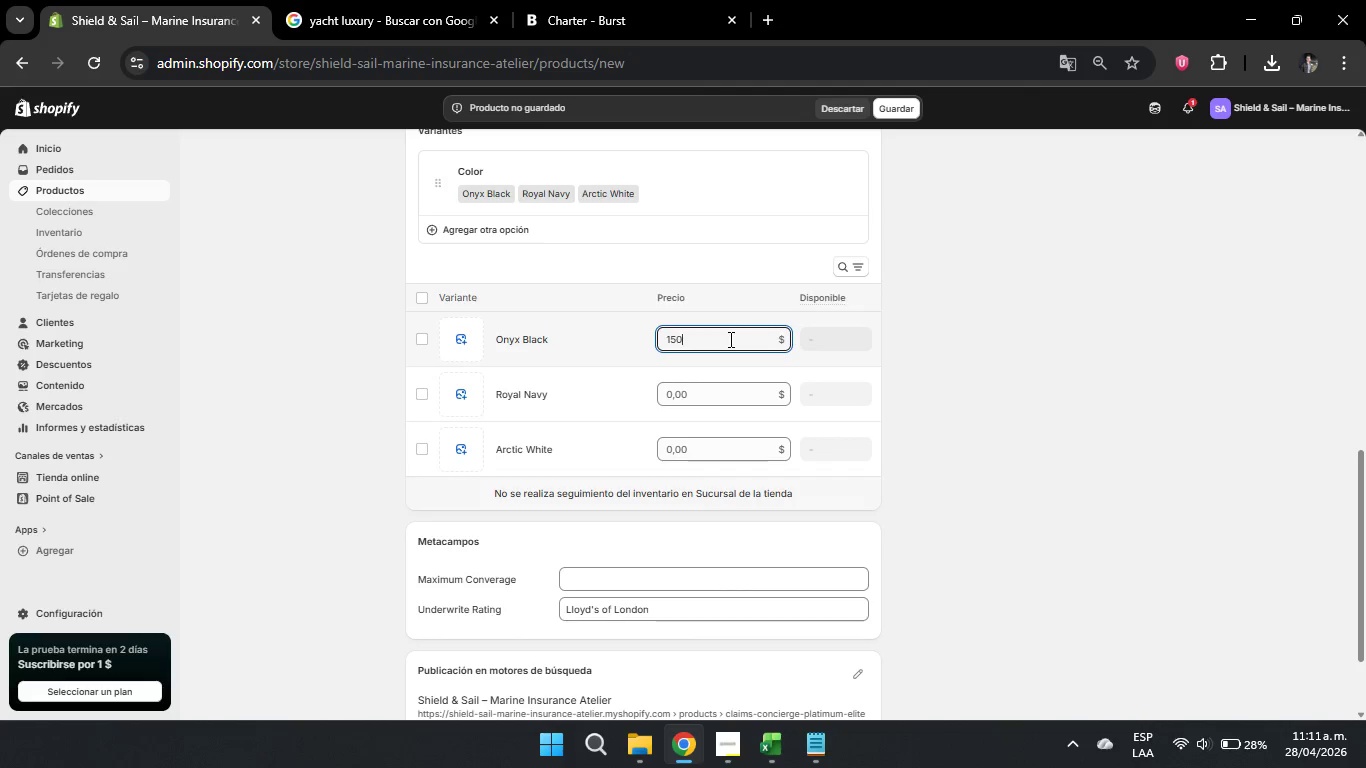 
key(Numpad0)
 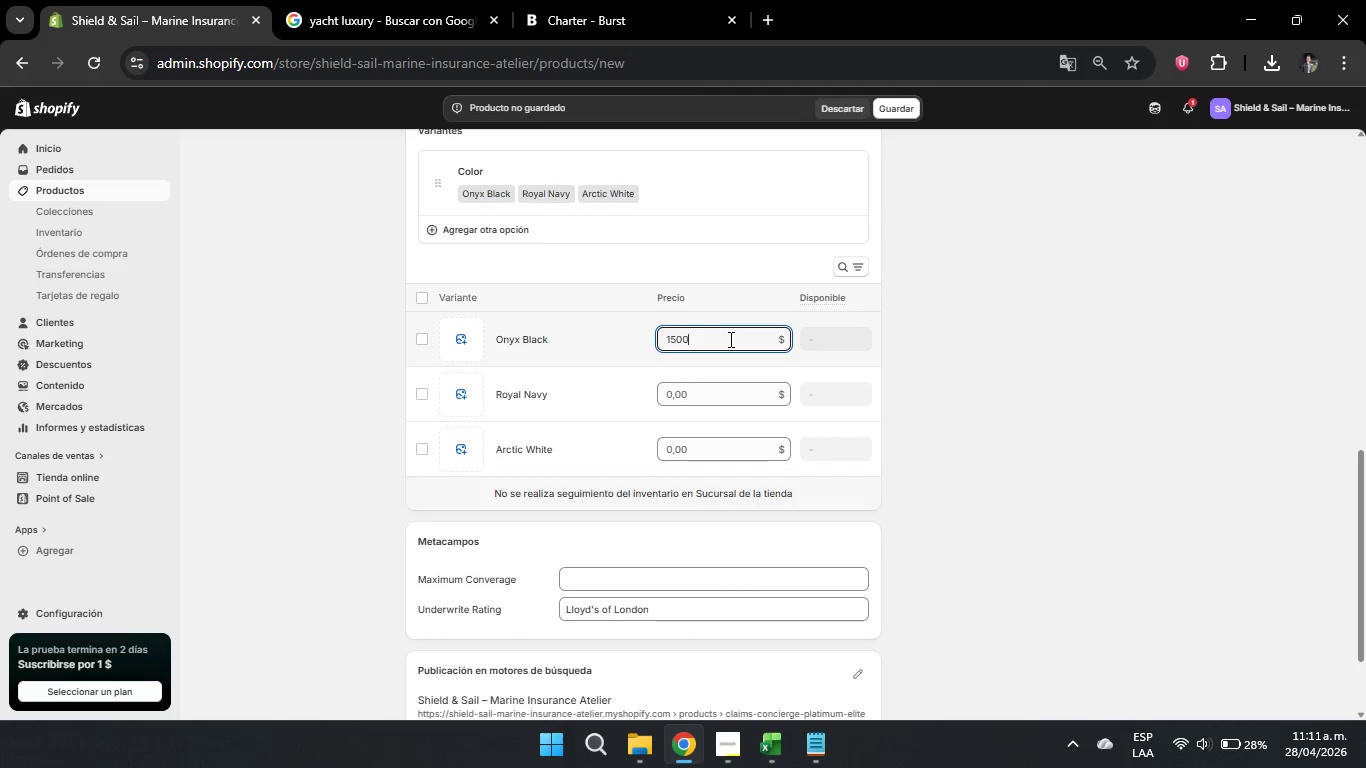 
key(Numpad0)
 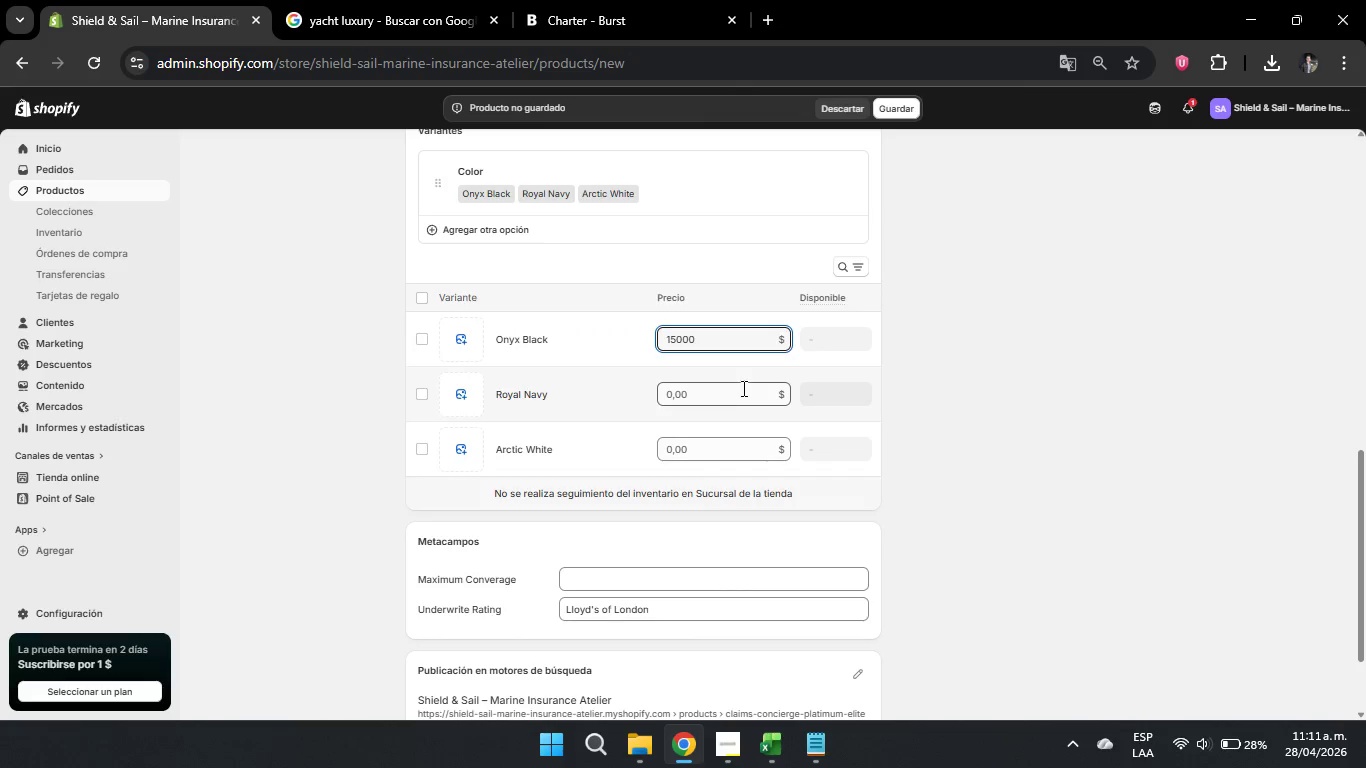 
left_click([713, 382])
 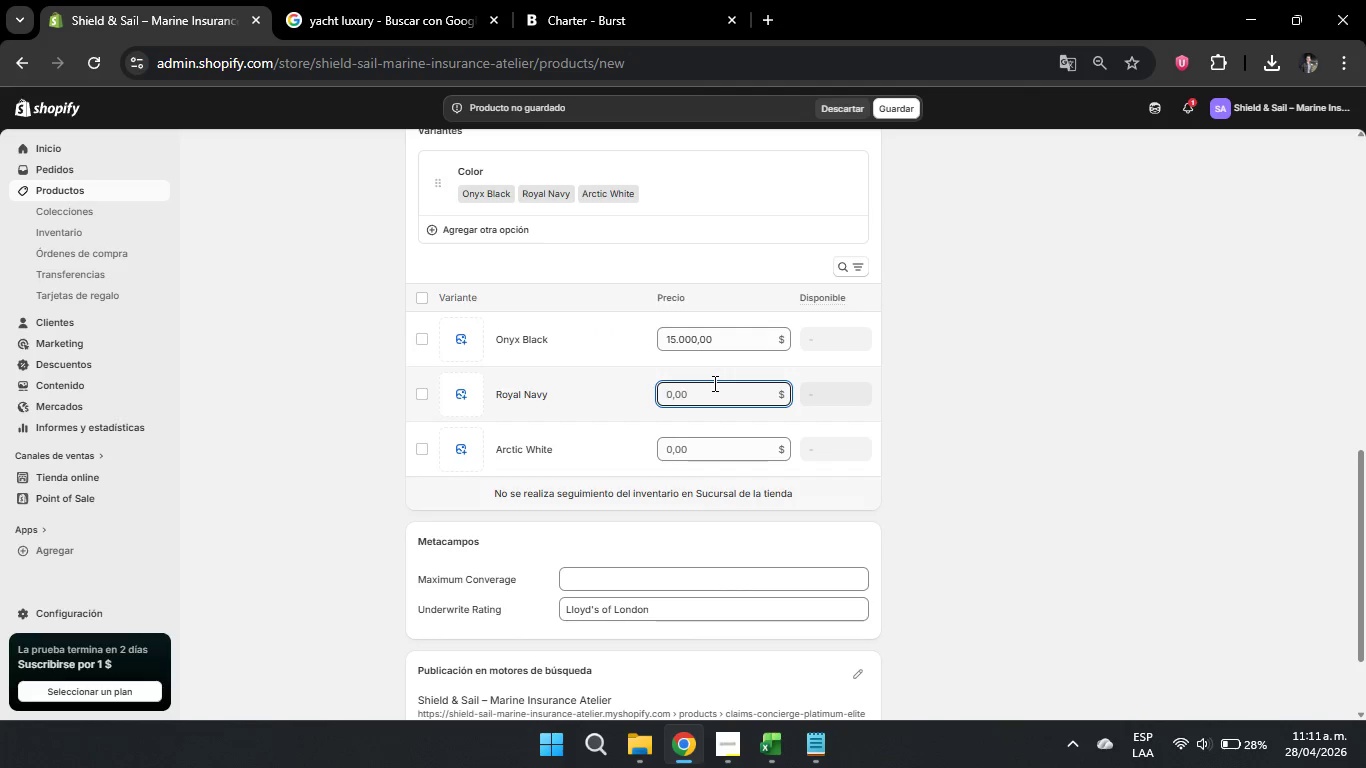 
key(Numpad1)
 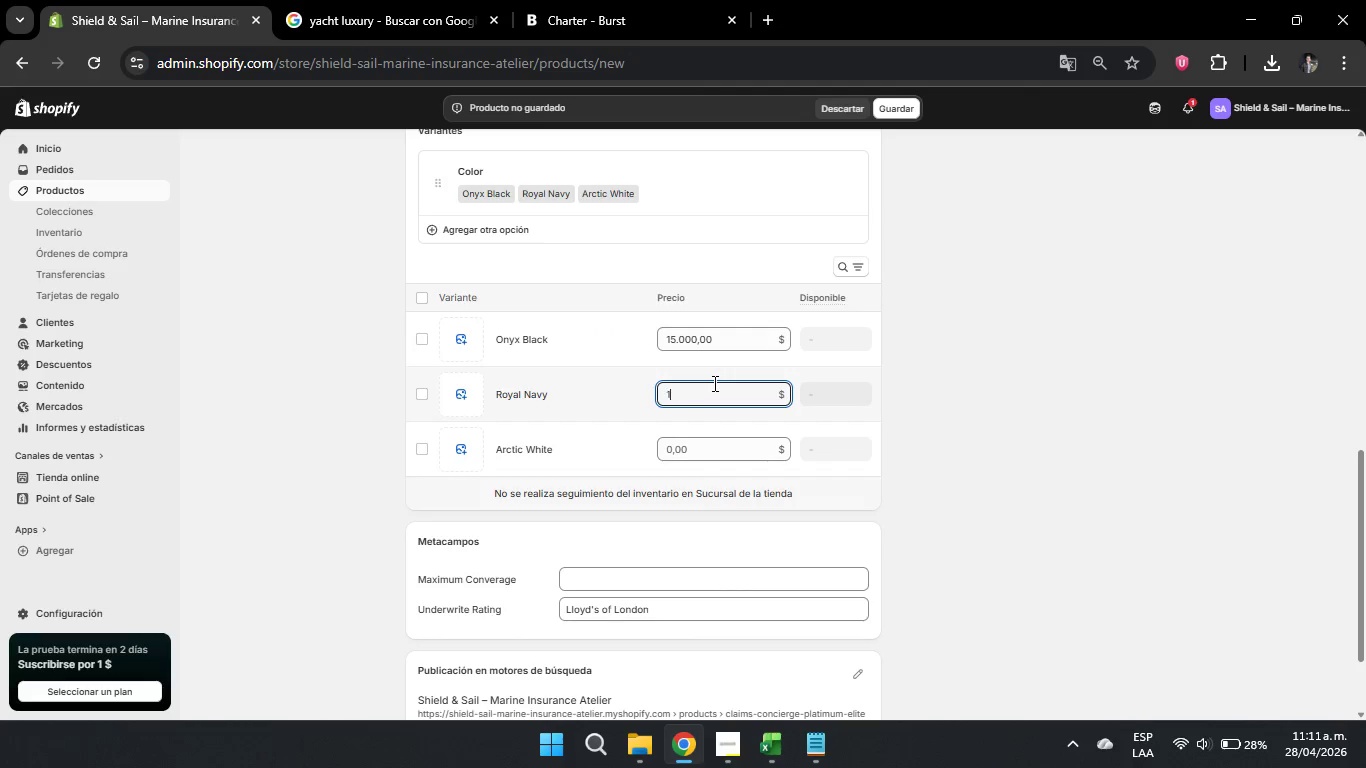 
key(Numpad8)
 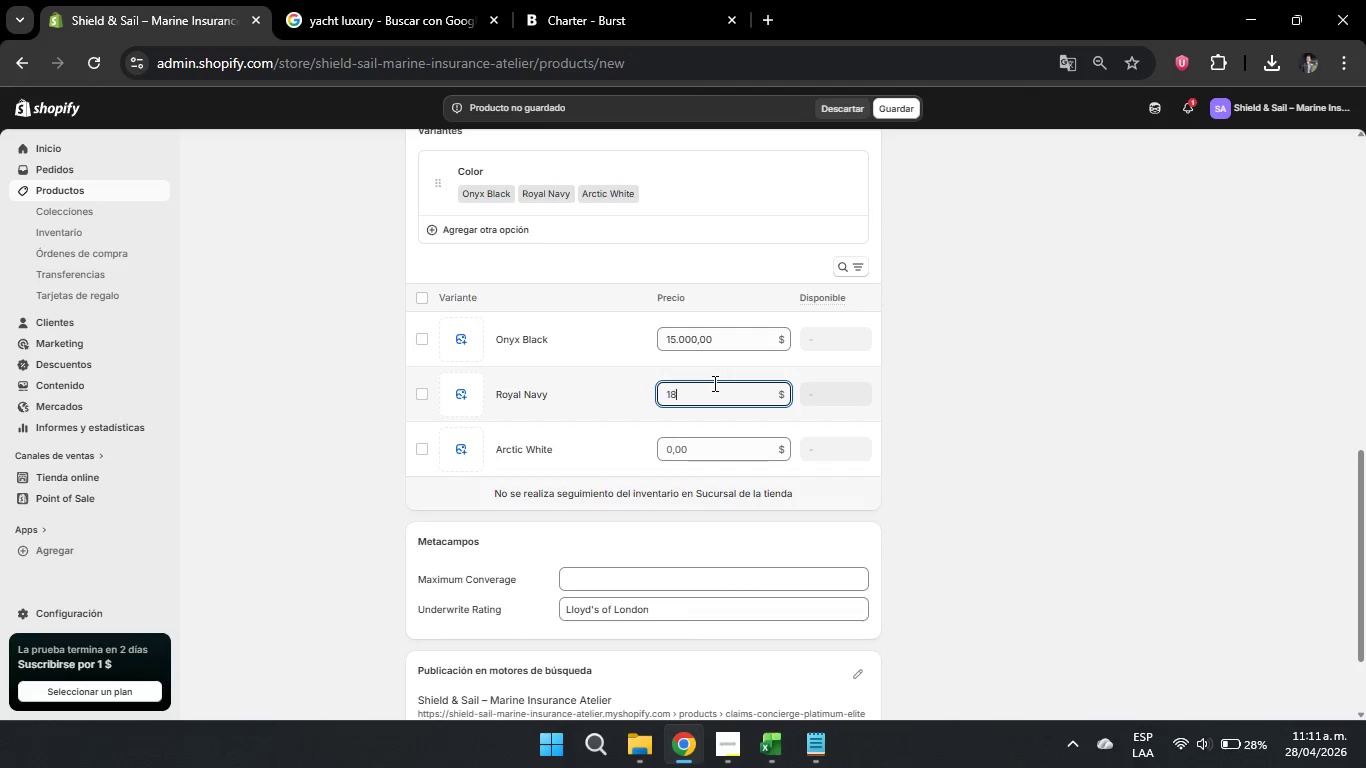 
key(Numpad5)
 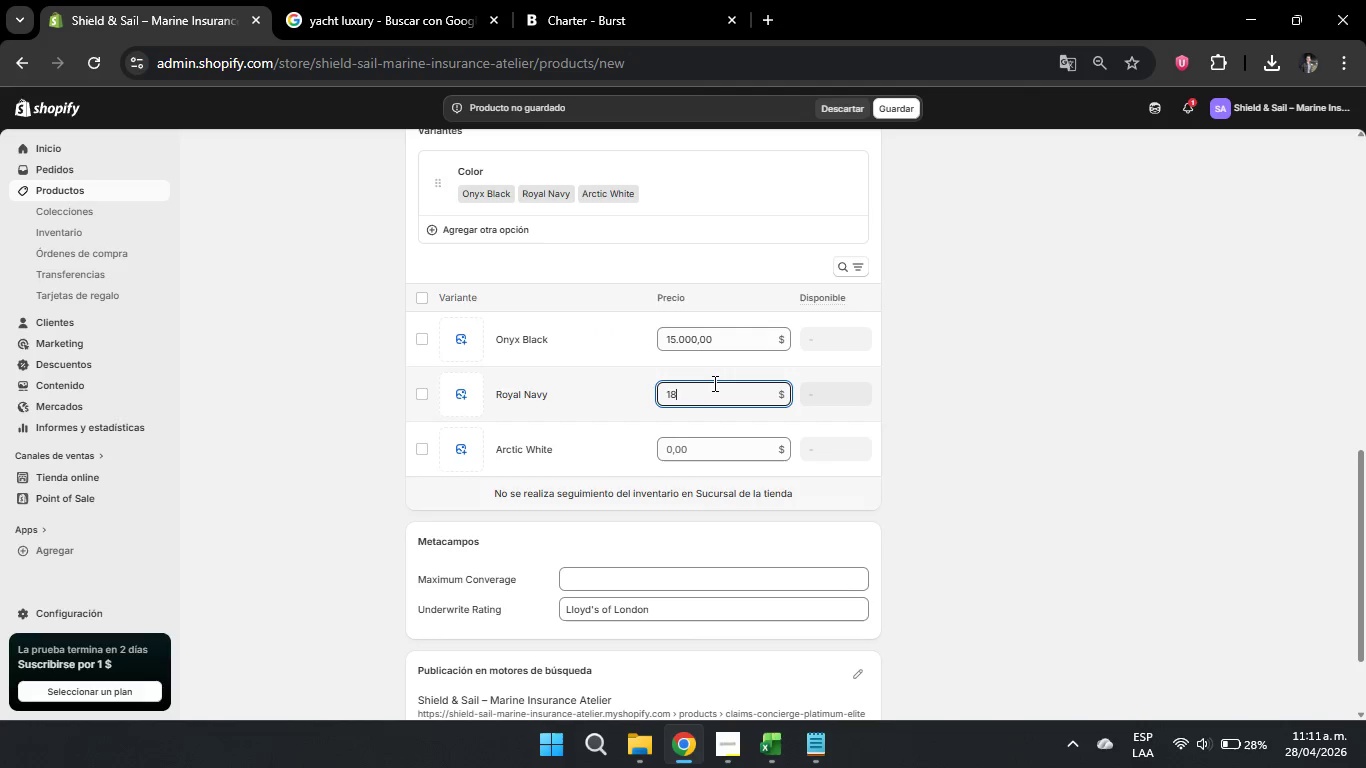 
key(Numpad0)
 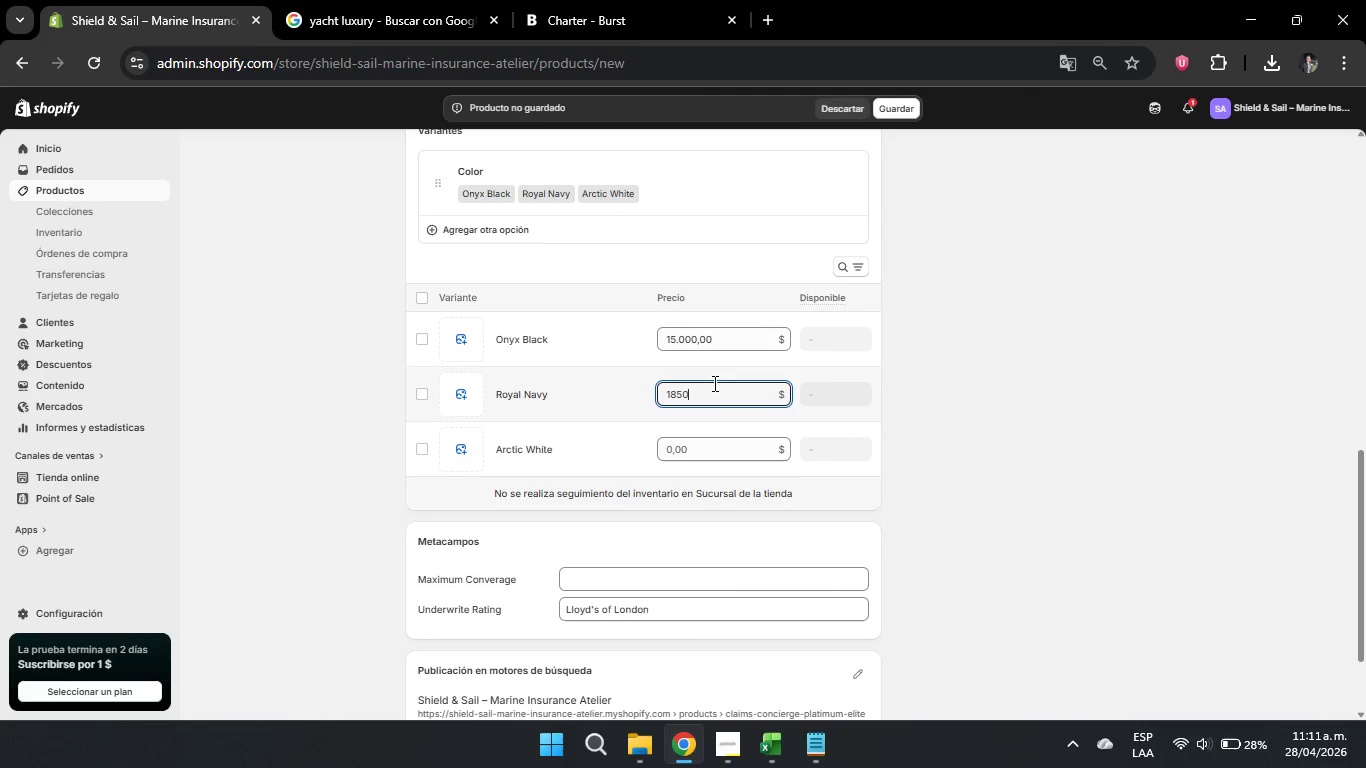 
key(Numpad0)
 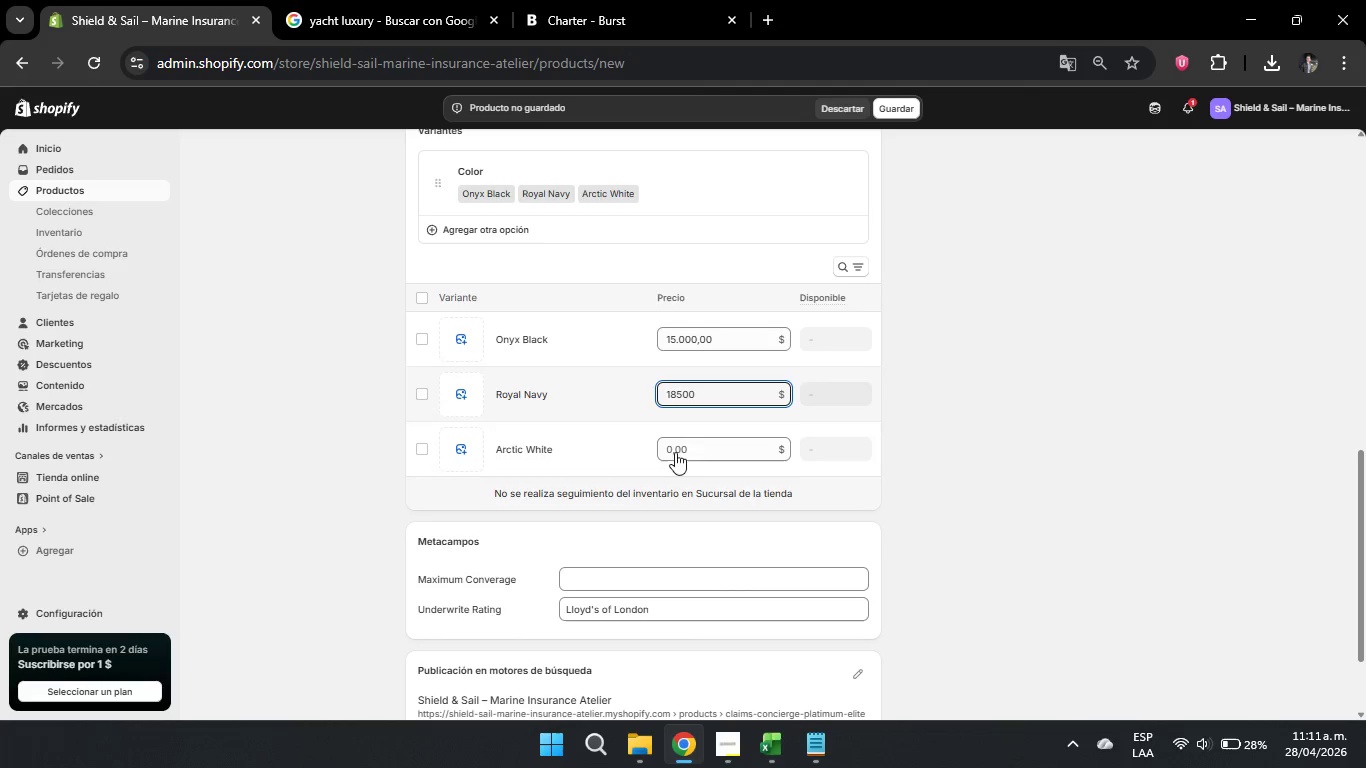 
left_click([705, 443])
 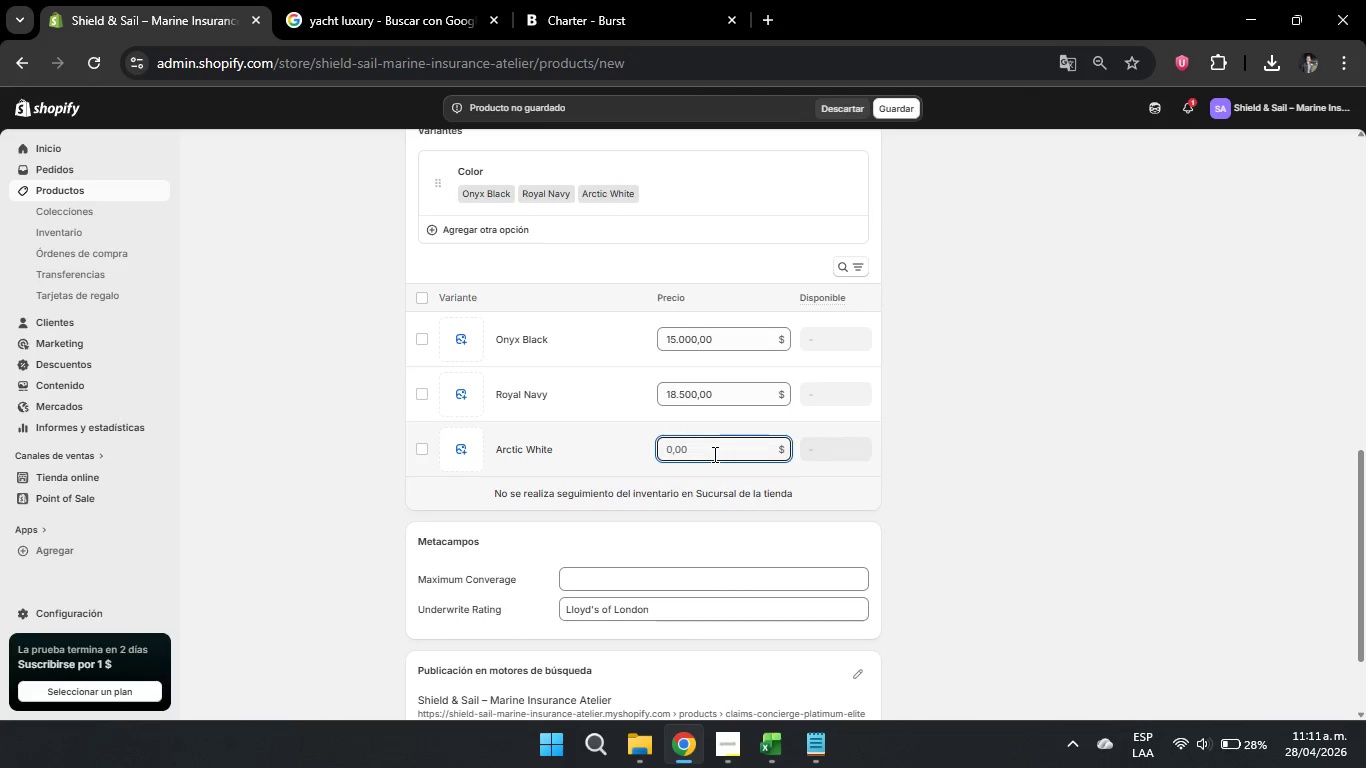 
wait(10.19)
 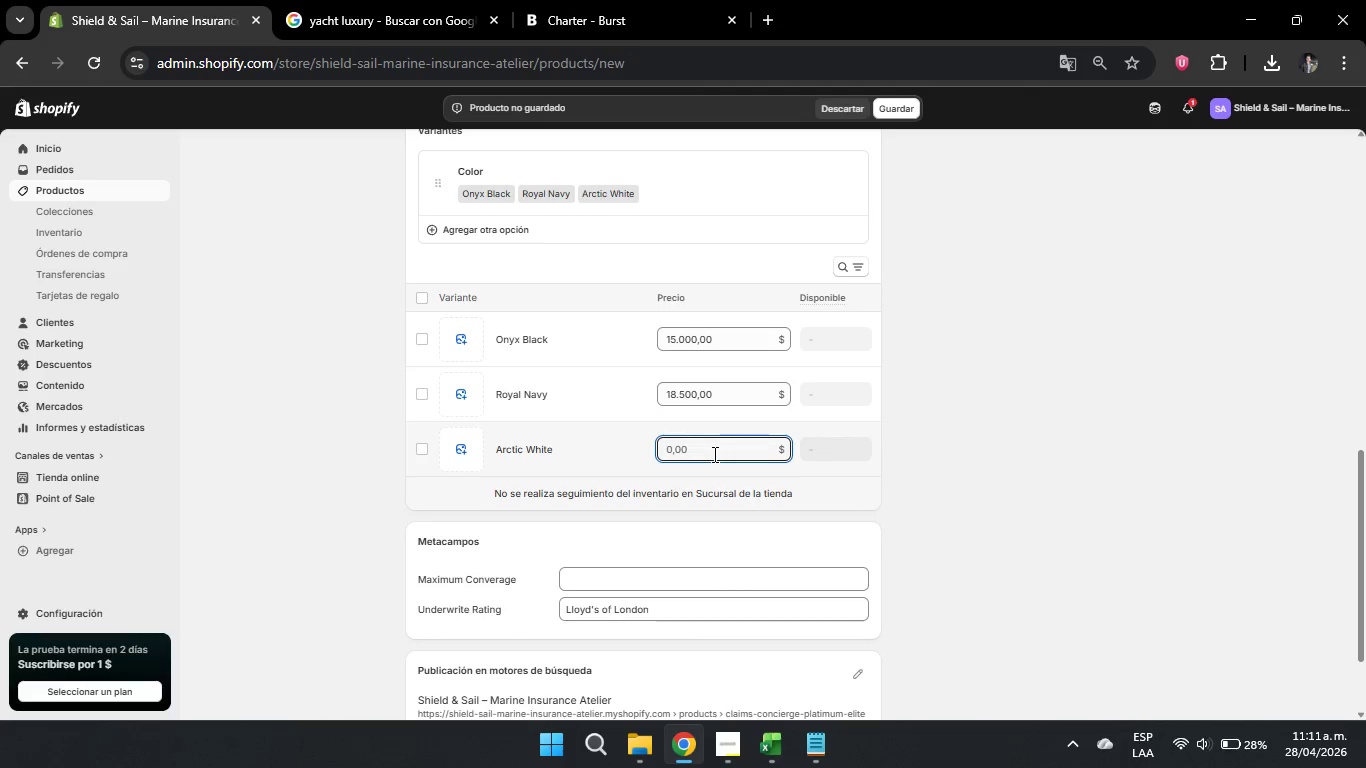 
key(Numpad2)
 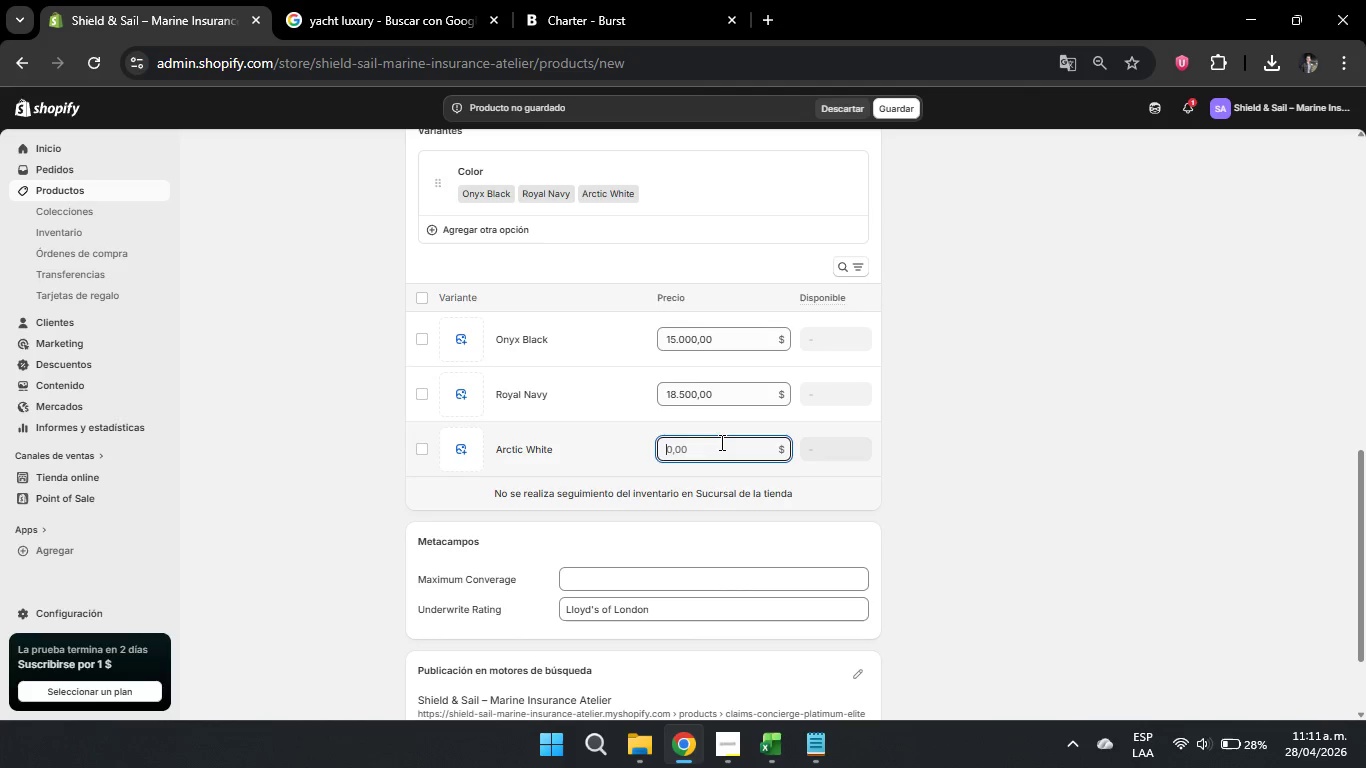 
key(Numpad5)
 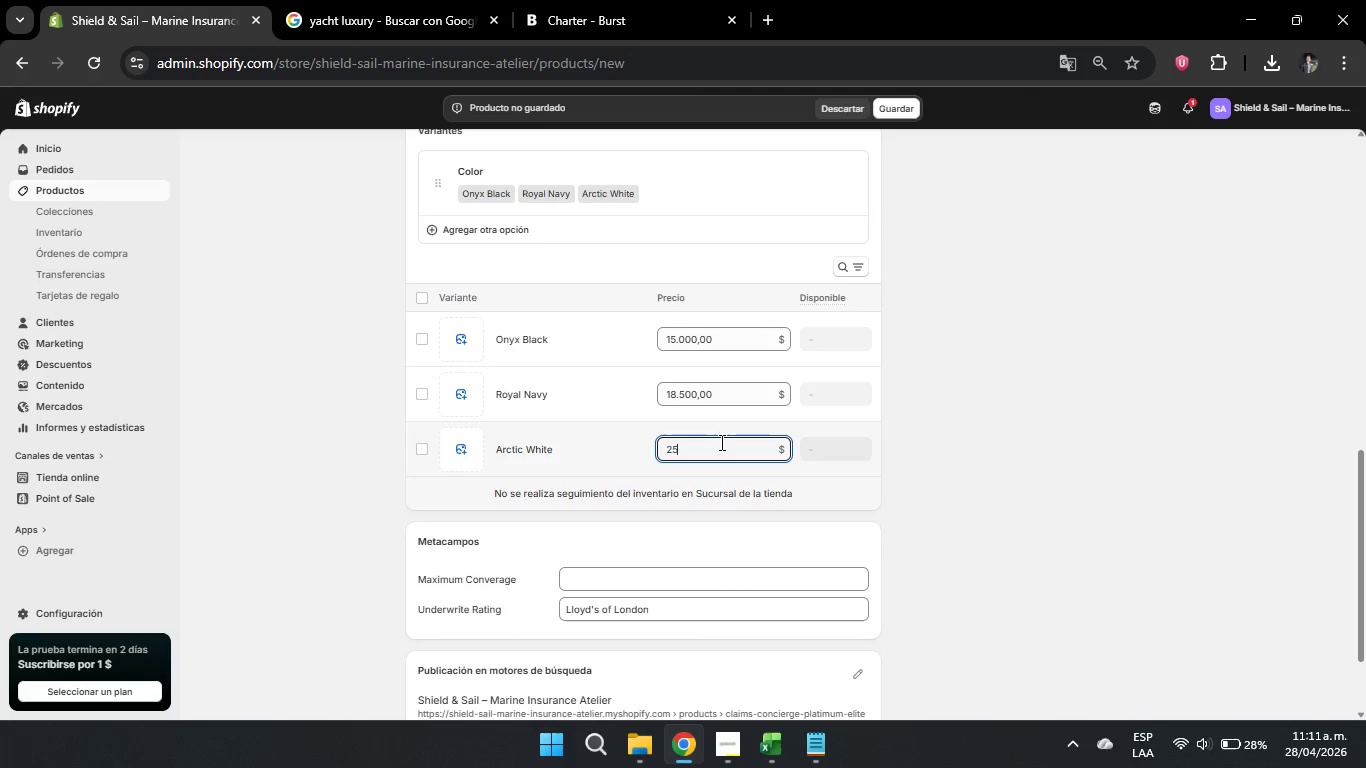 
key(Numpad0)
 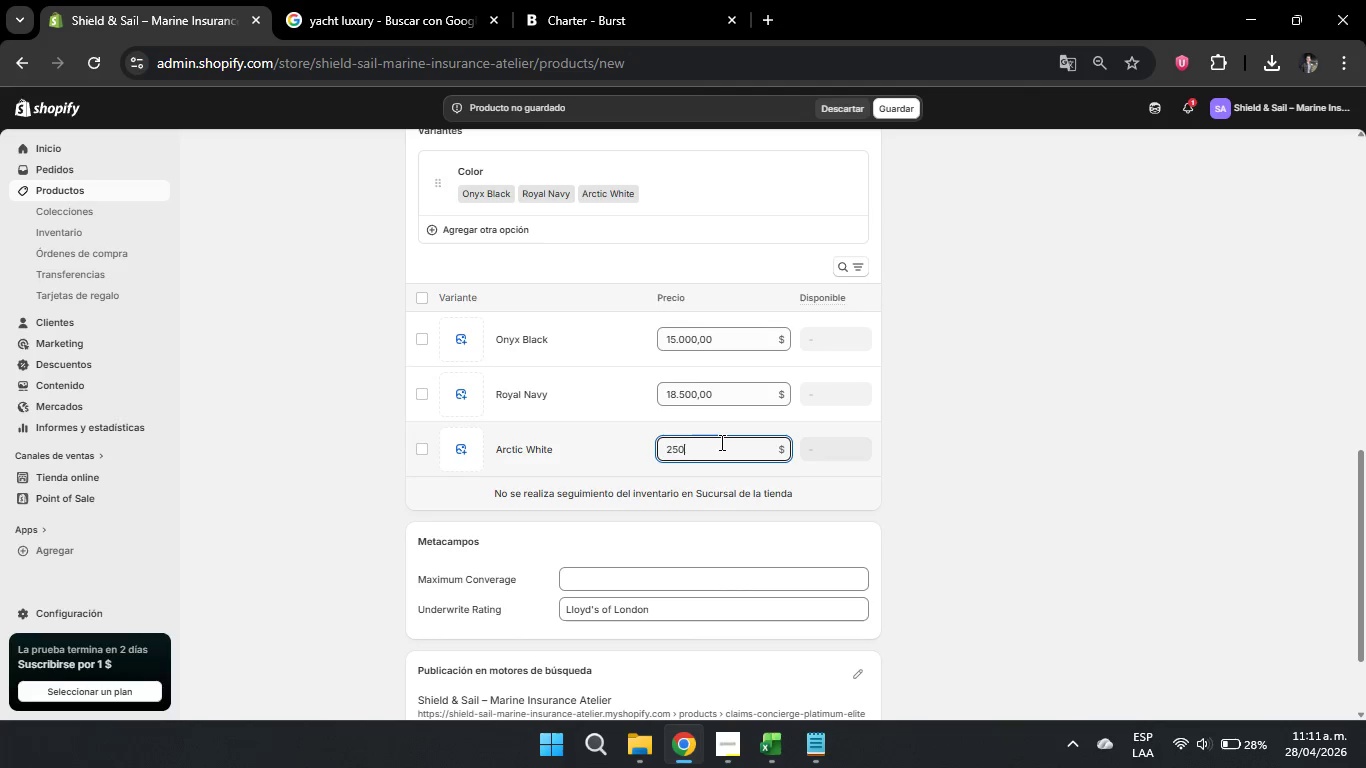 
key(Numpad0)
 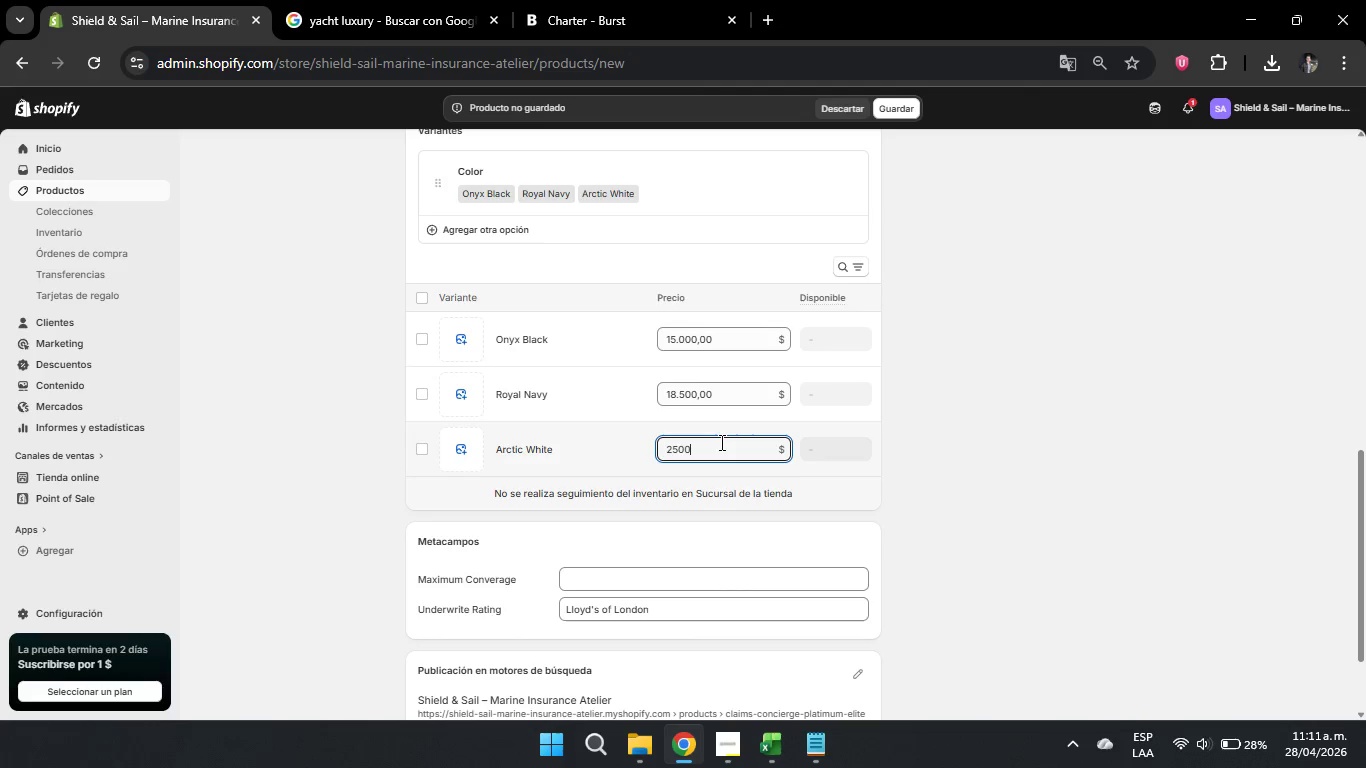 
key(Numpad0)
 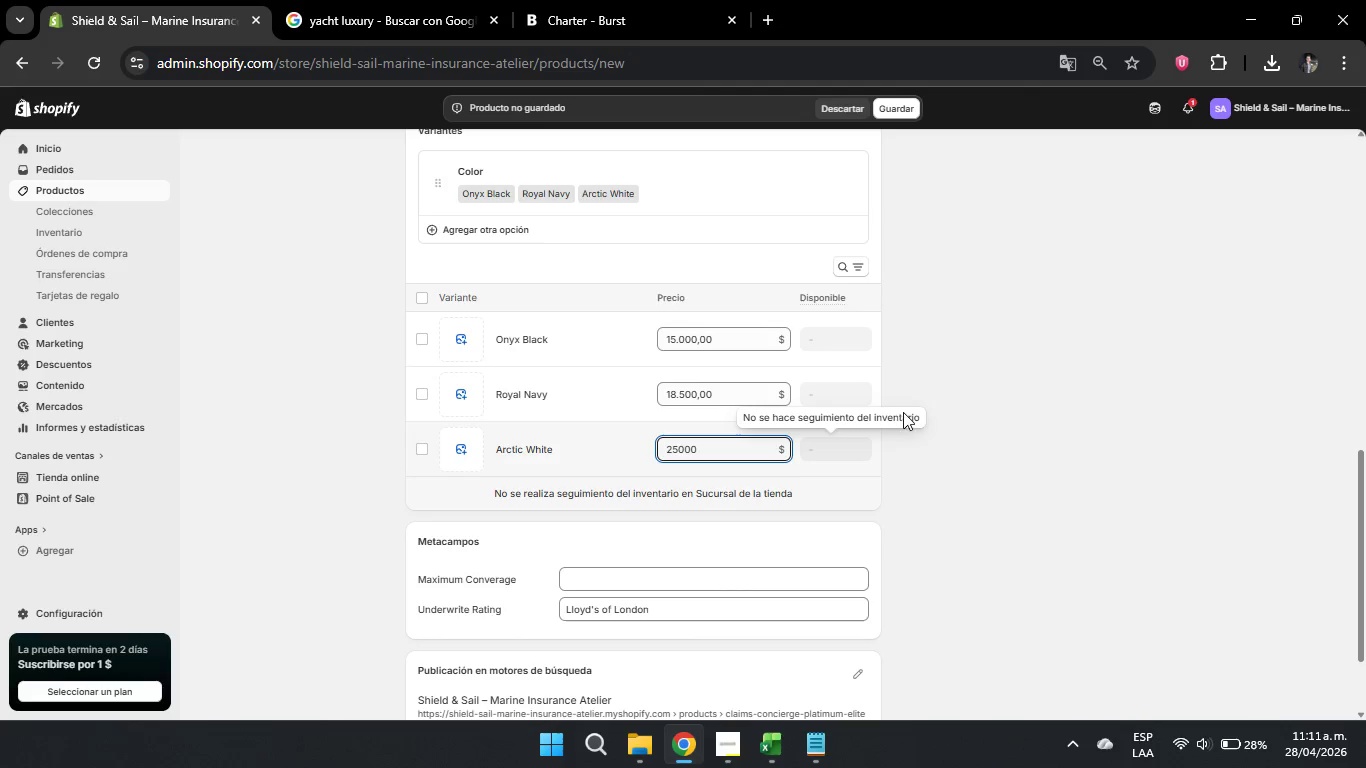 
left_click([939, 394])
 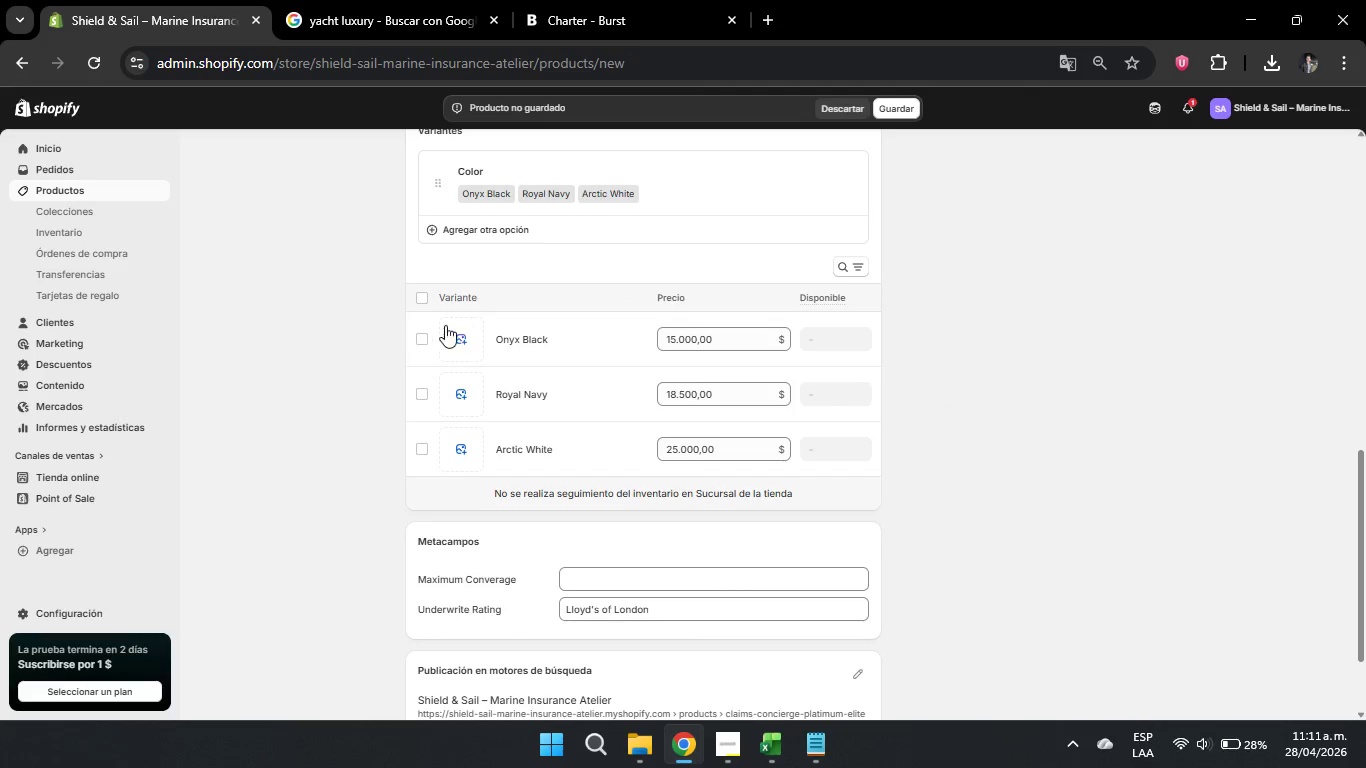 
left_click([424, 298])
 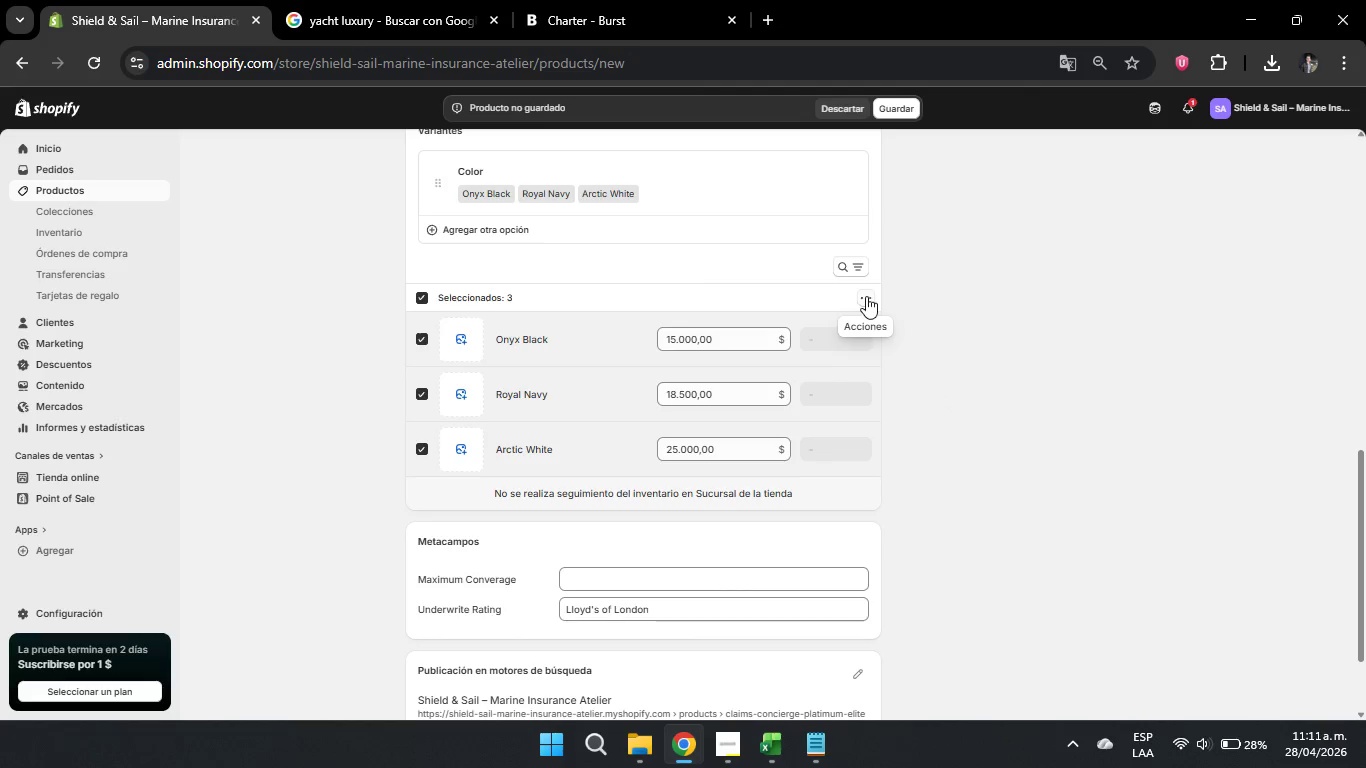 
left_click([877, 295])
 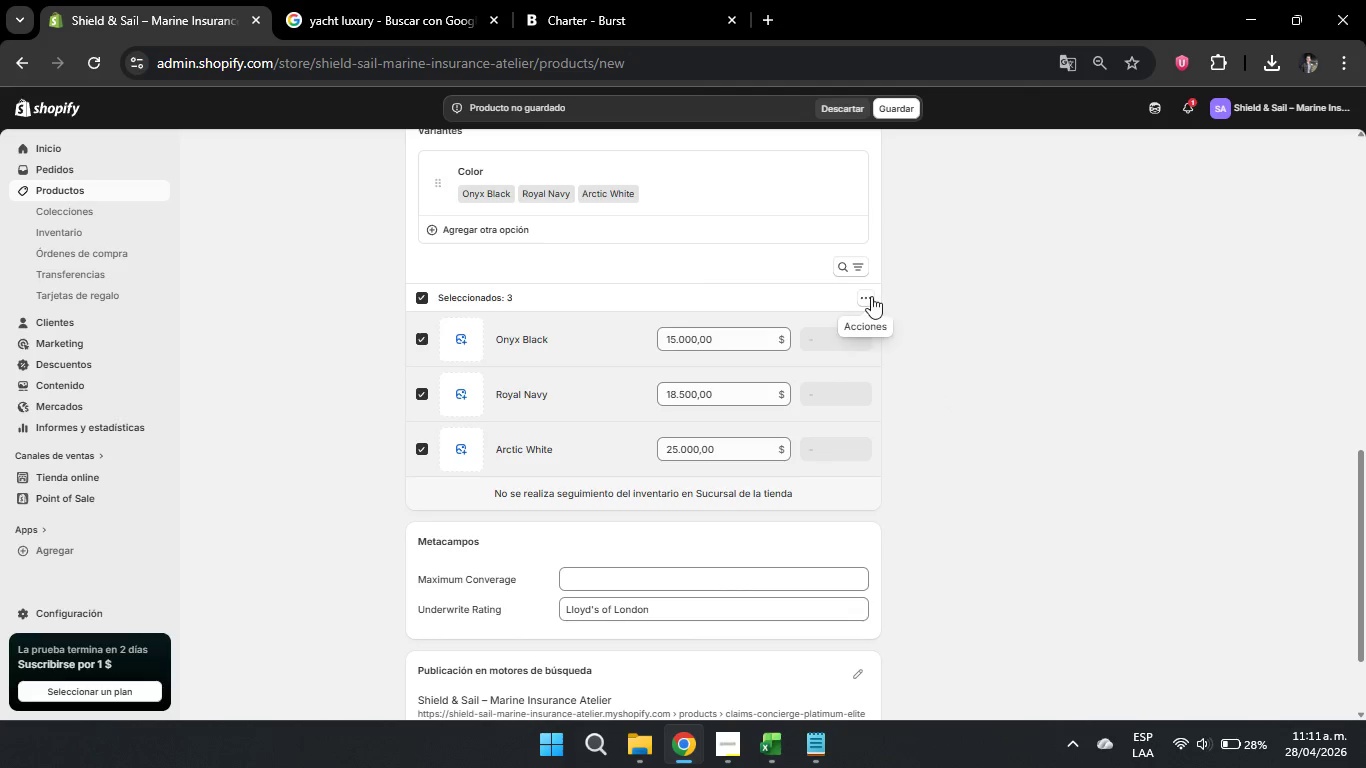 
left_click([871, 296])
 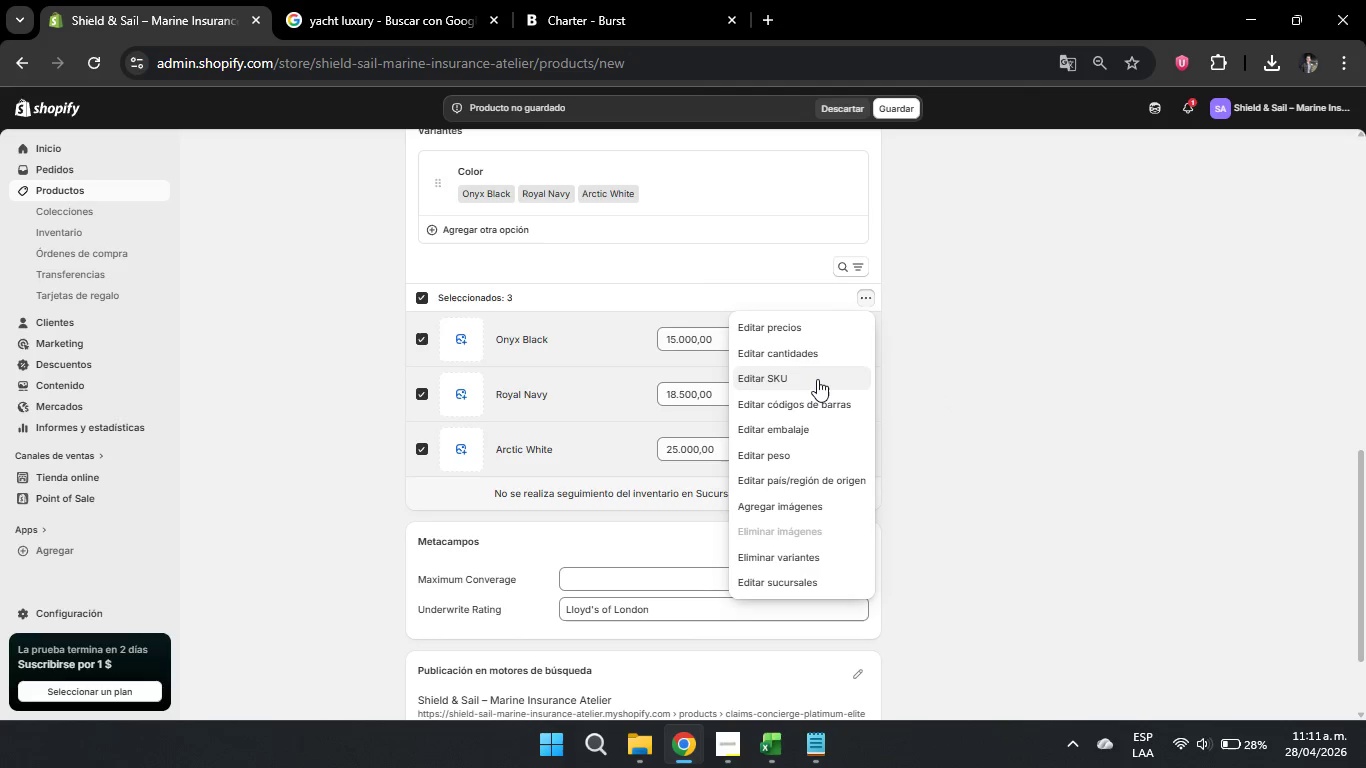 
left_click([817, 379])
 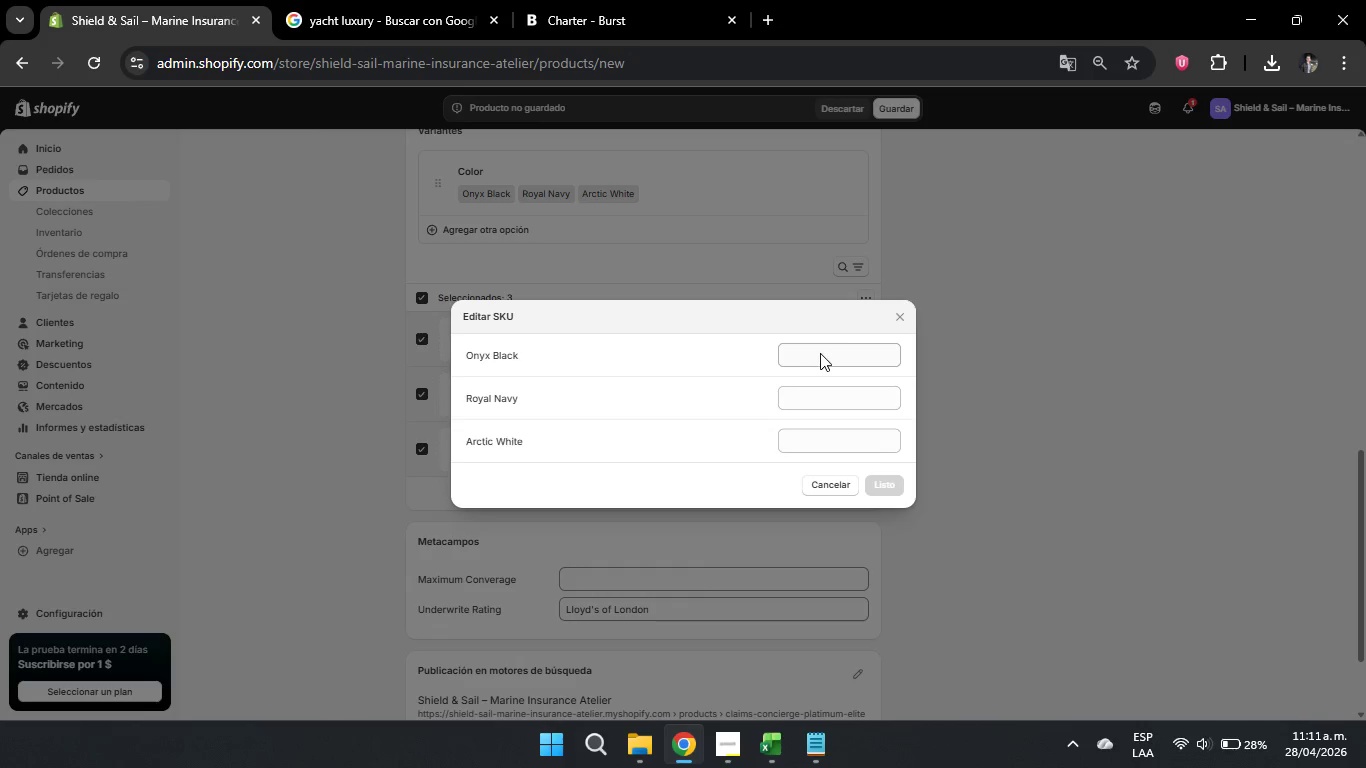 
left_click([843, 348])
 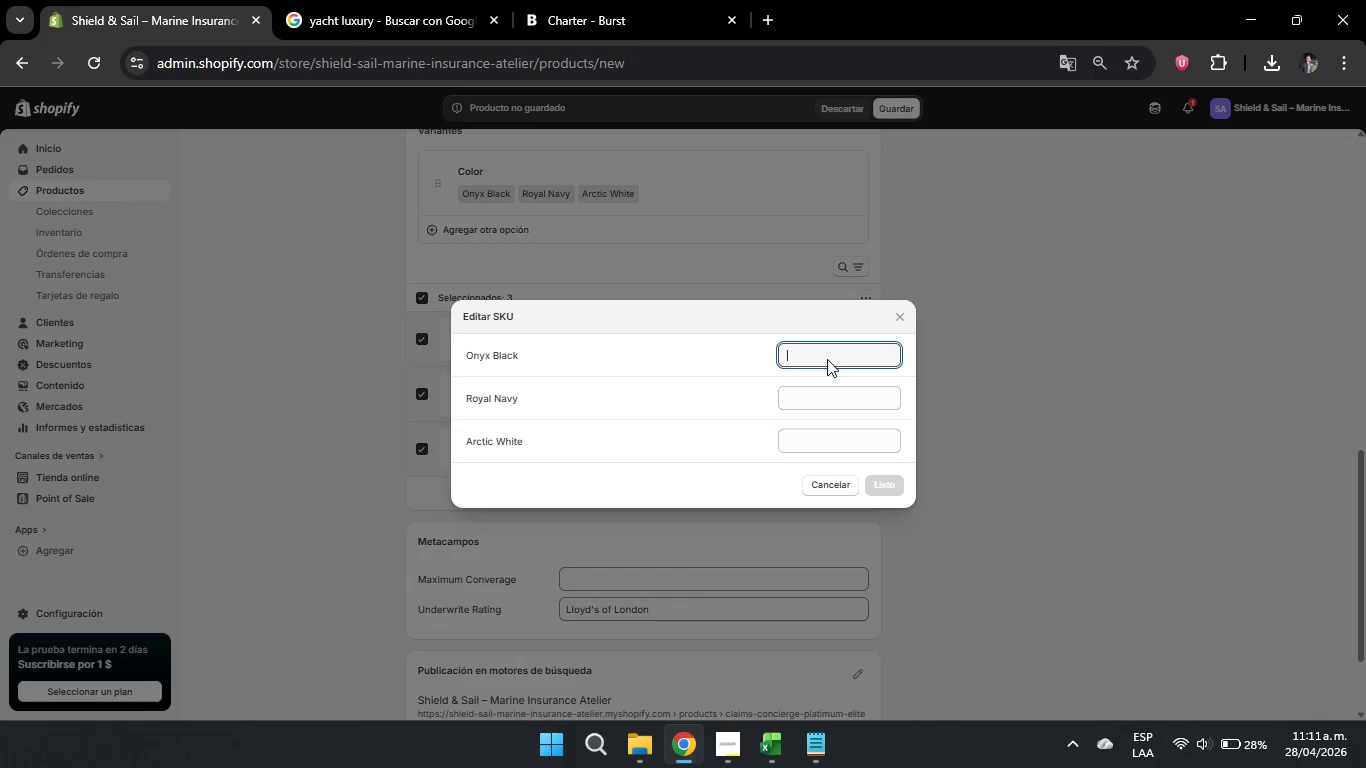 
left_click([827, 359])
 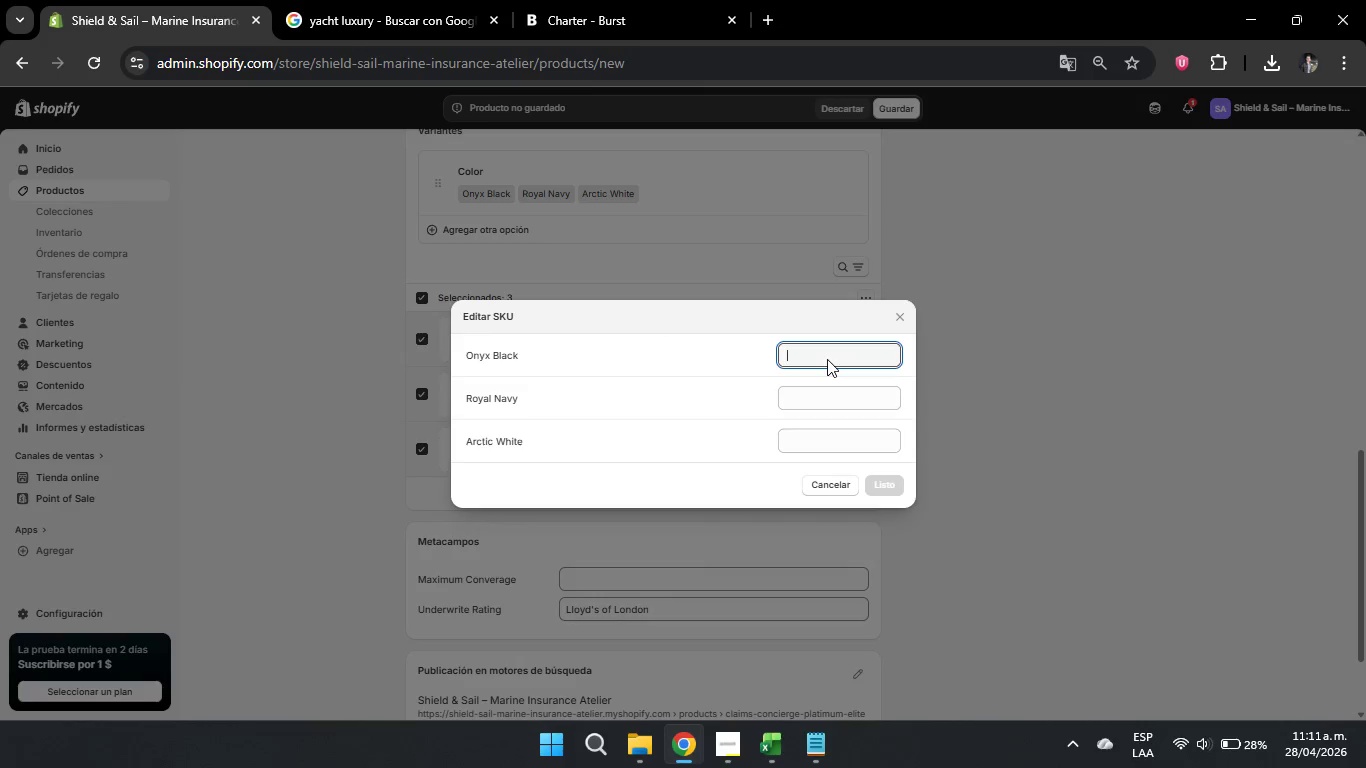 
type(SS-MBR )
key(Backspace)
type(-PLT)
 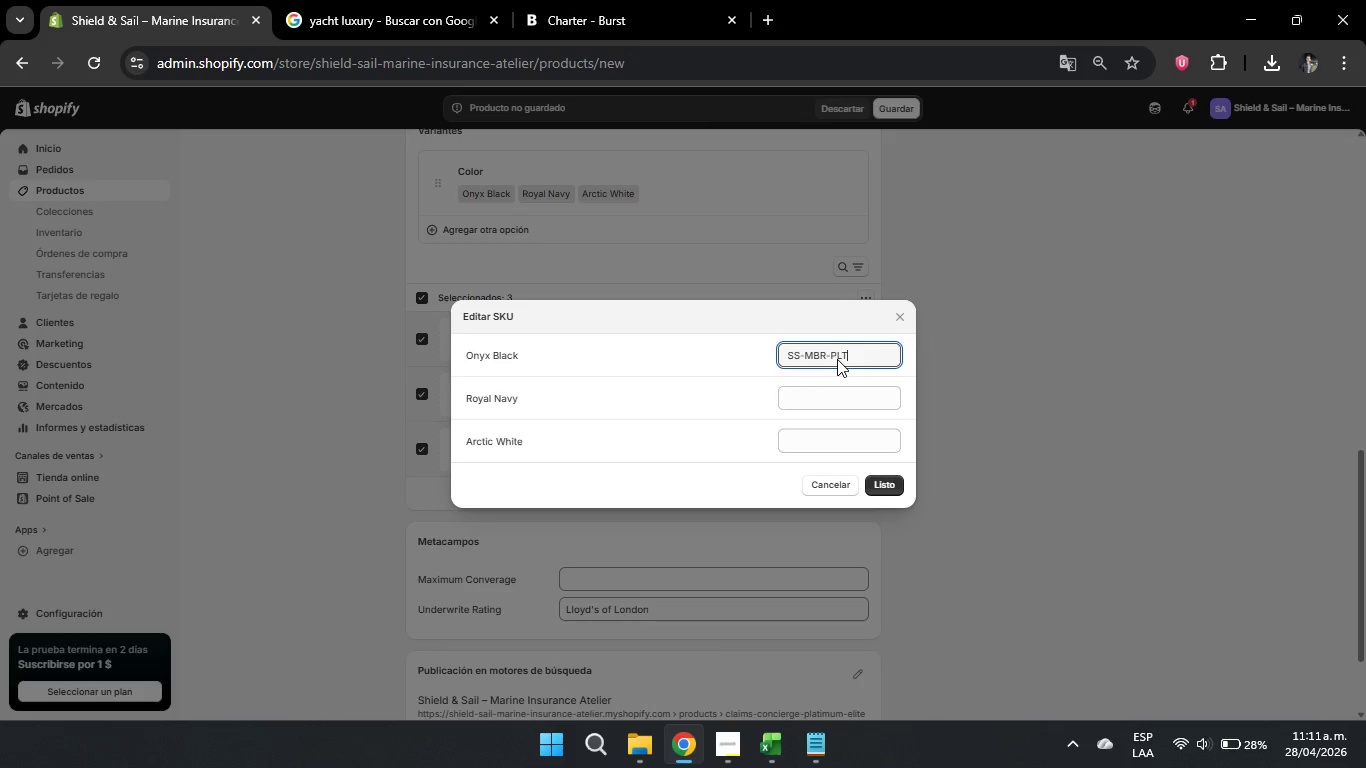 
key(NumpadSubtract)
 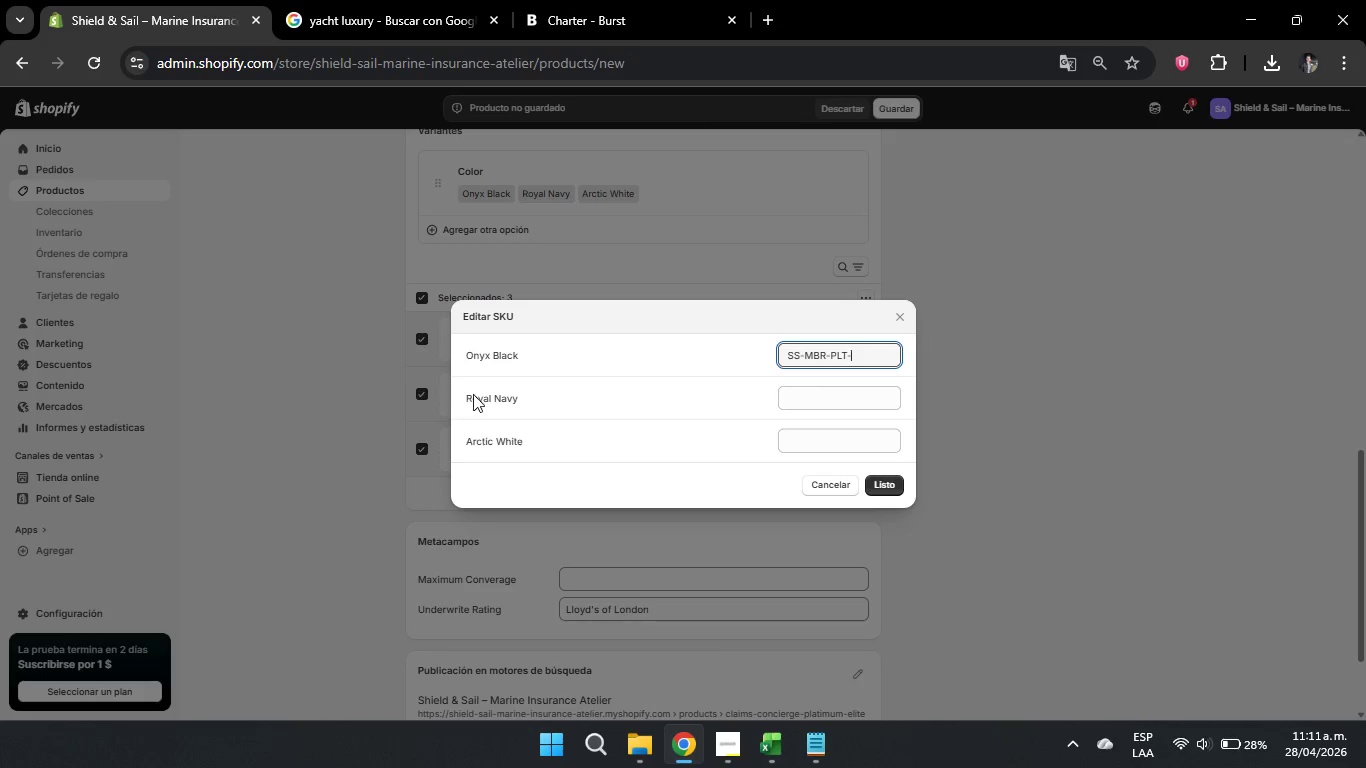 
left_click_drag(start_coordinate=[464, 356], to_coordinate=[489, 362])
 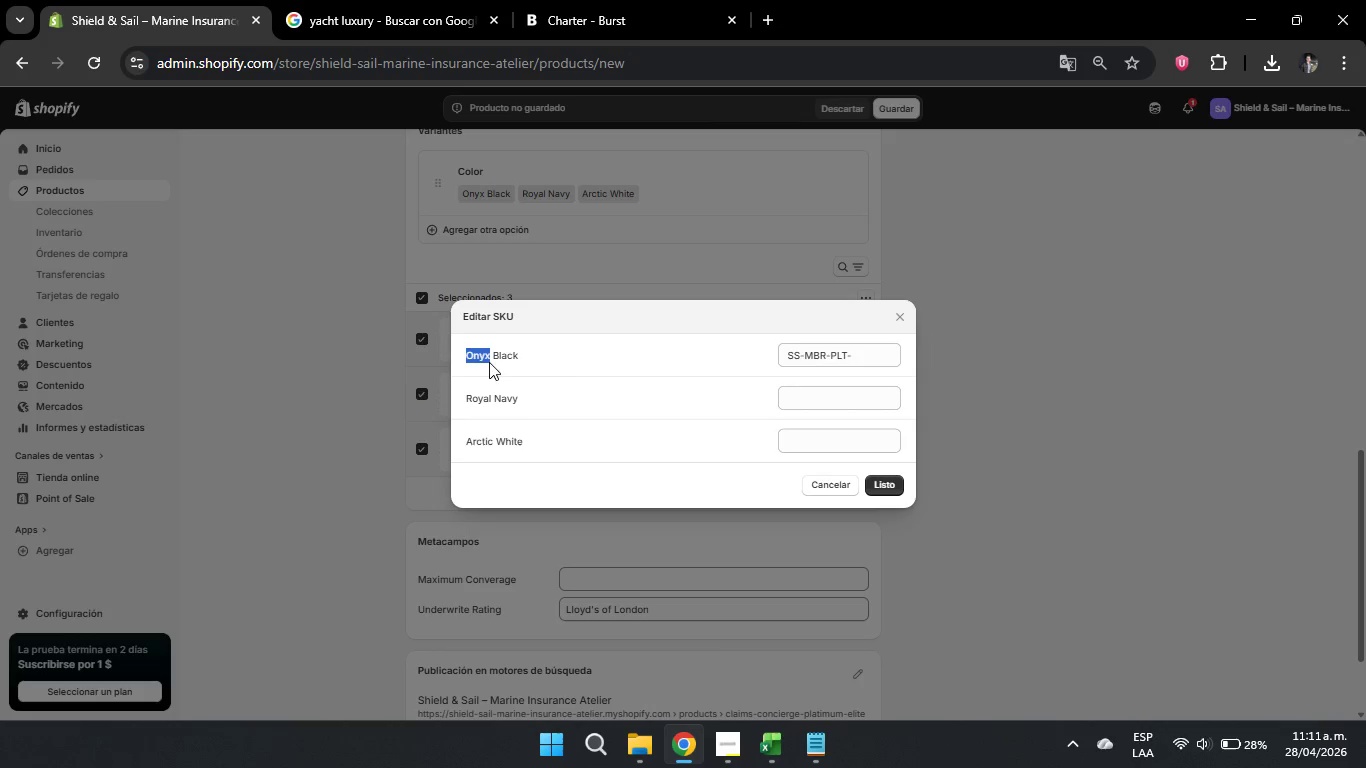 
key(Control+C)
 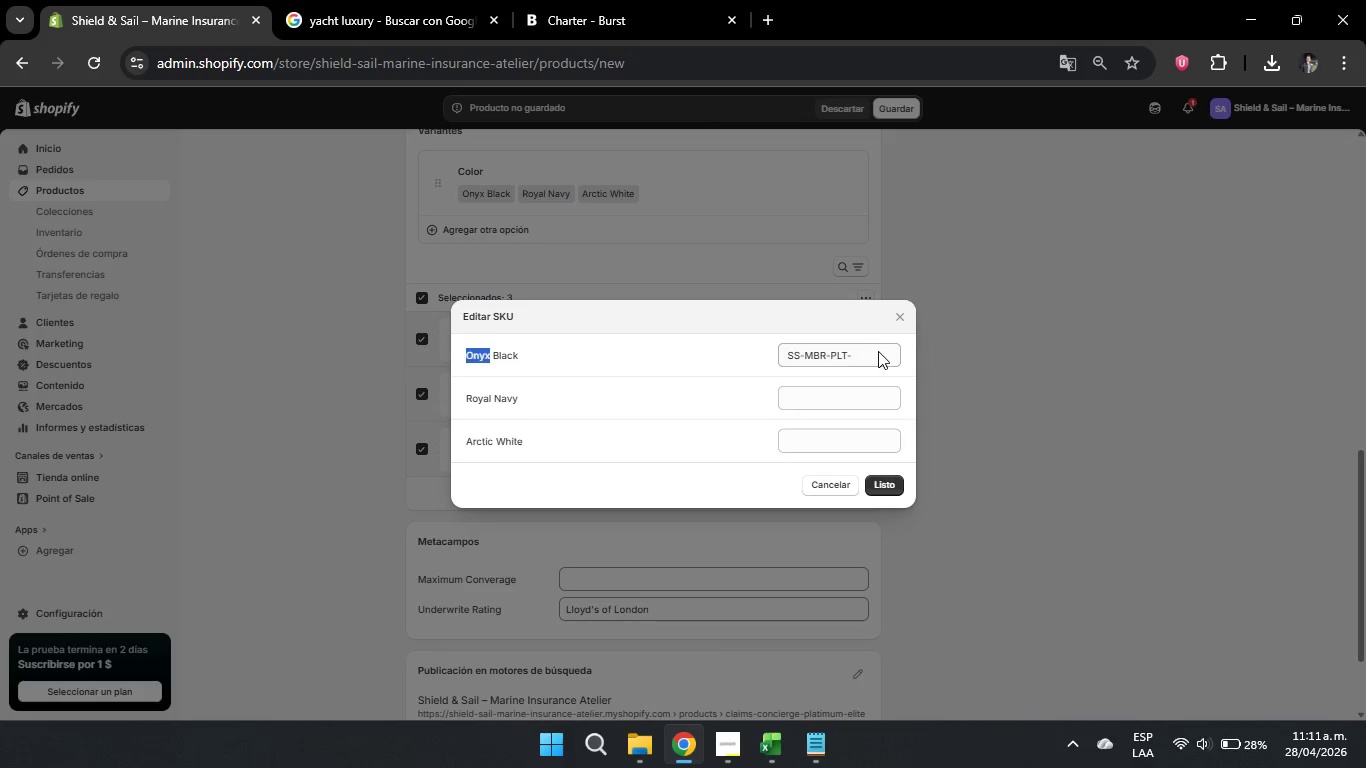 
left_click([878, 351])
 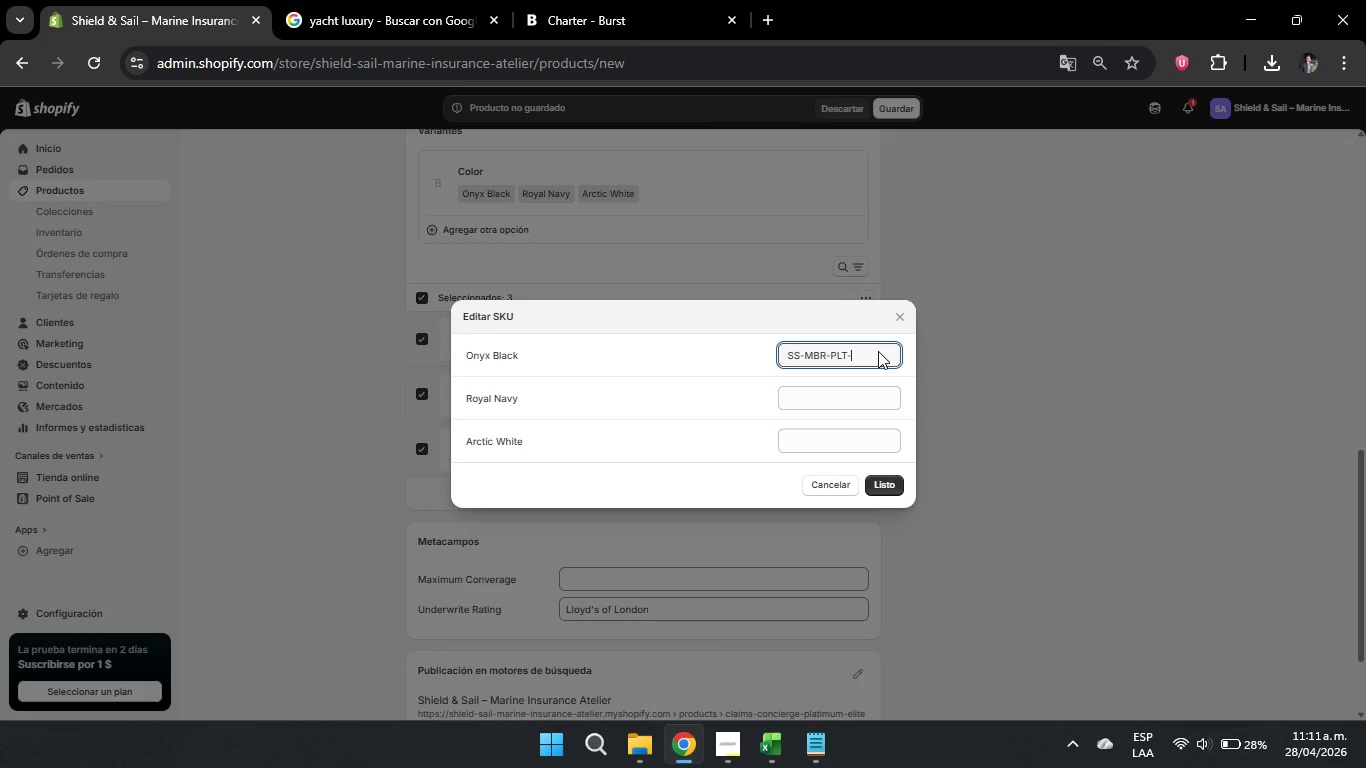 
key(Control+V)
 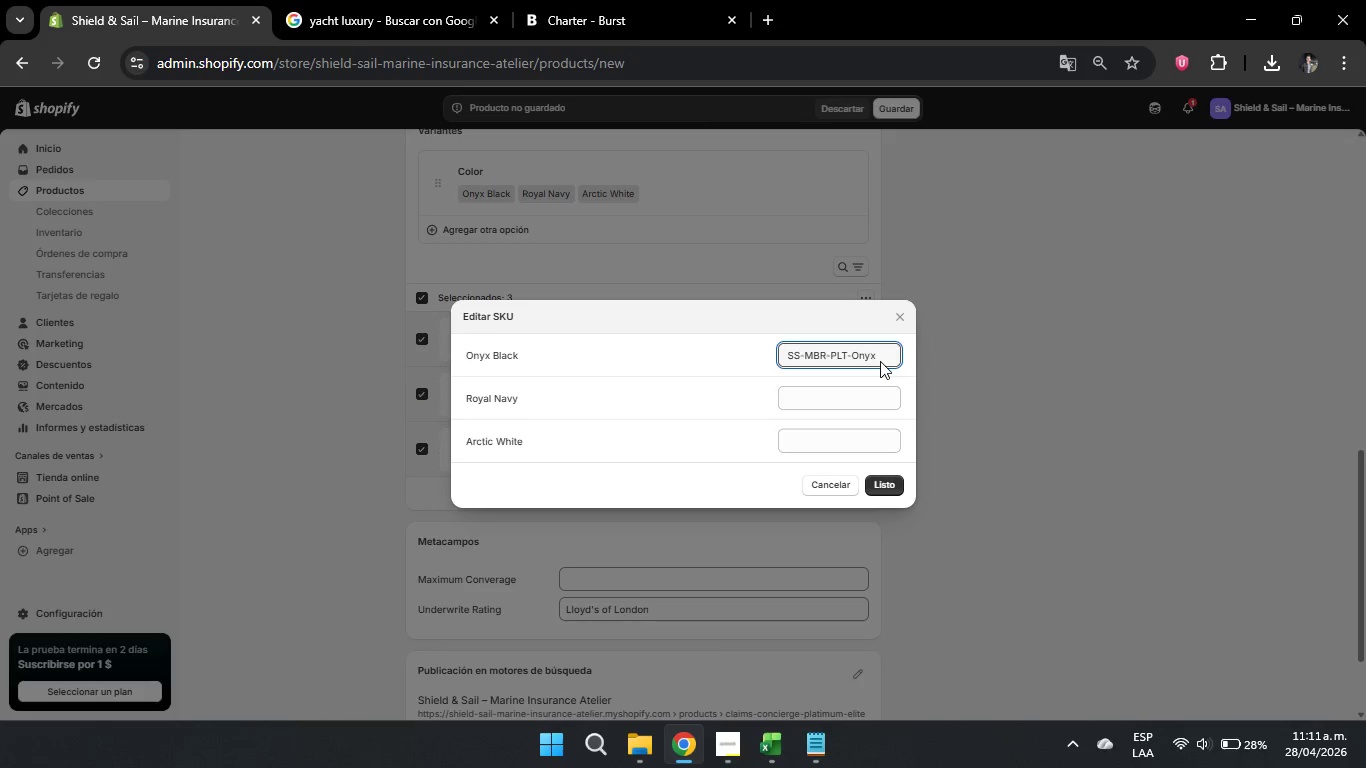 
key(Backspace)
 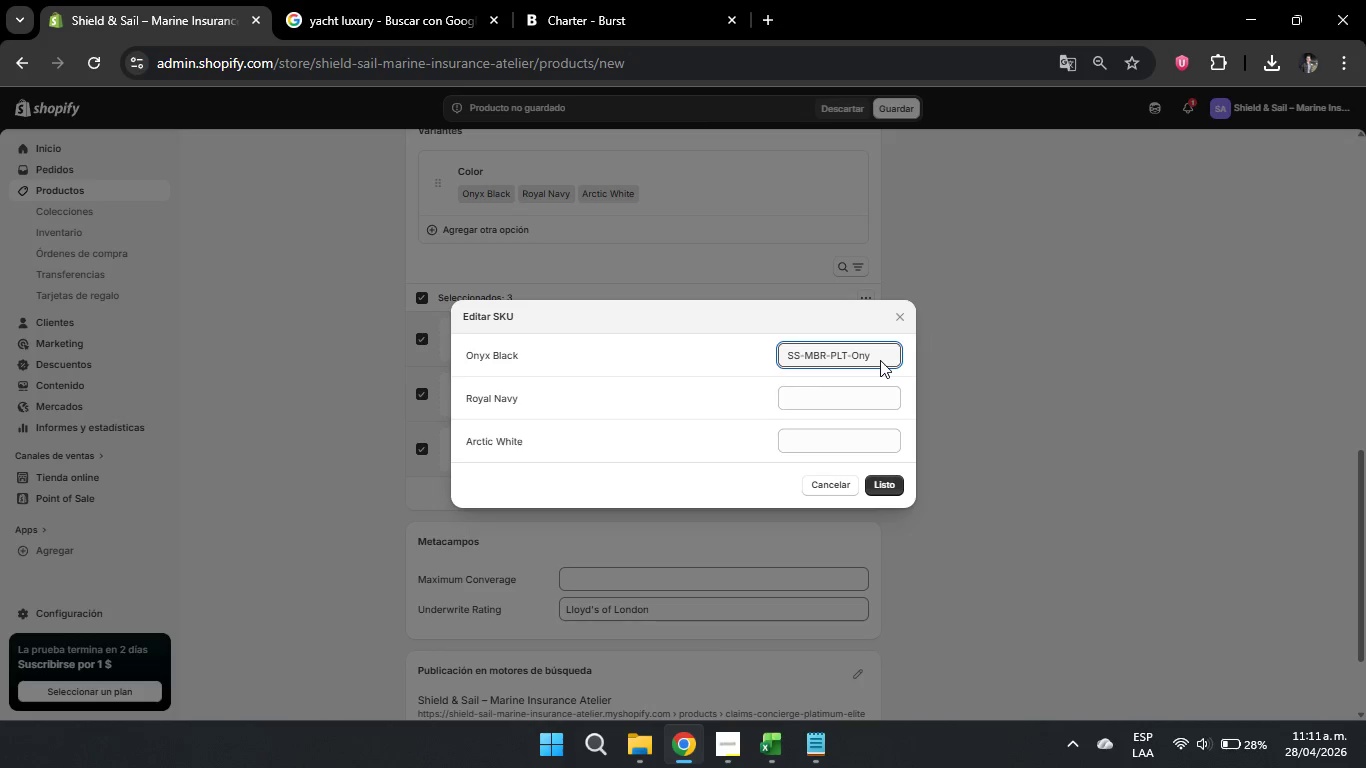 
key(Backspace)
 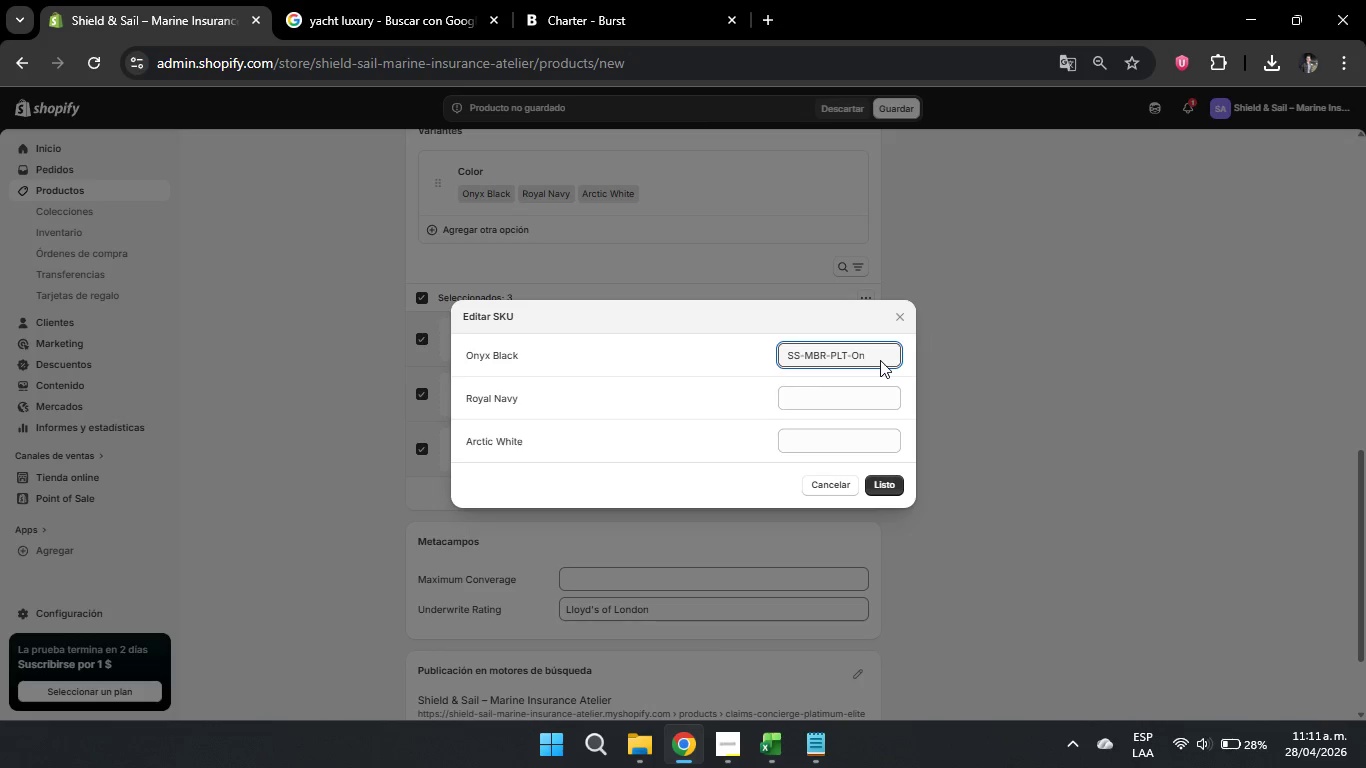 
key(Backspace)
 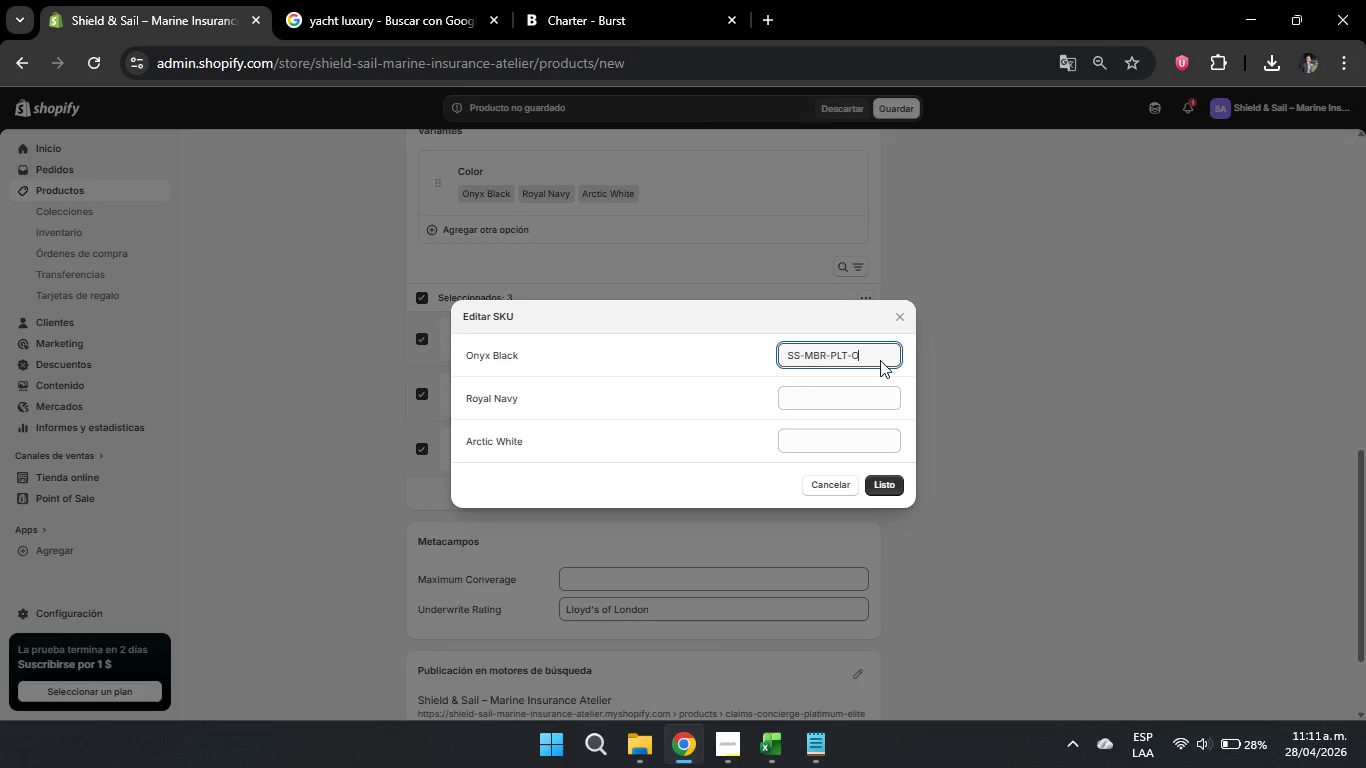 
key(CapsLock)
 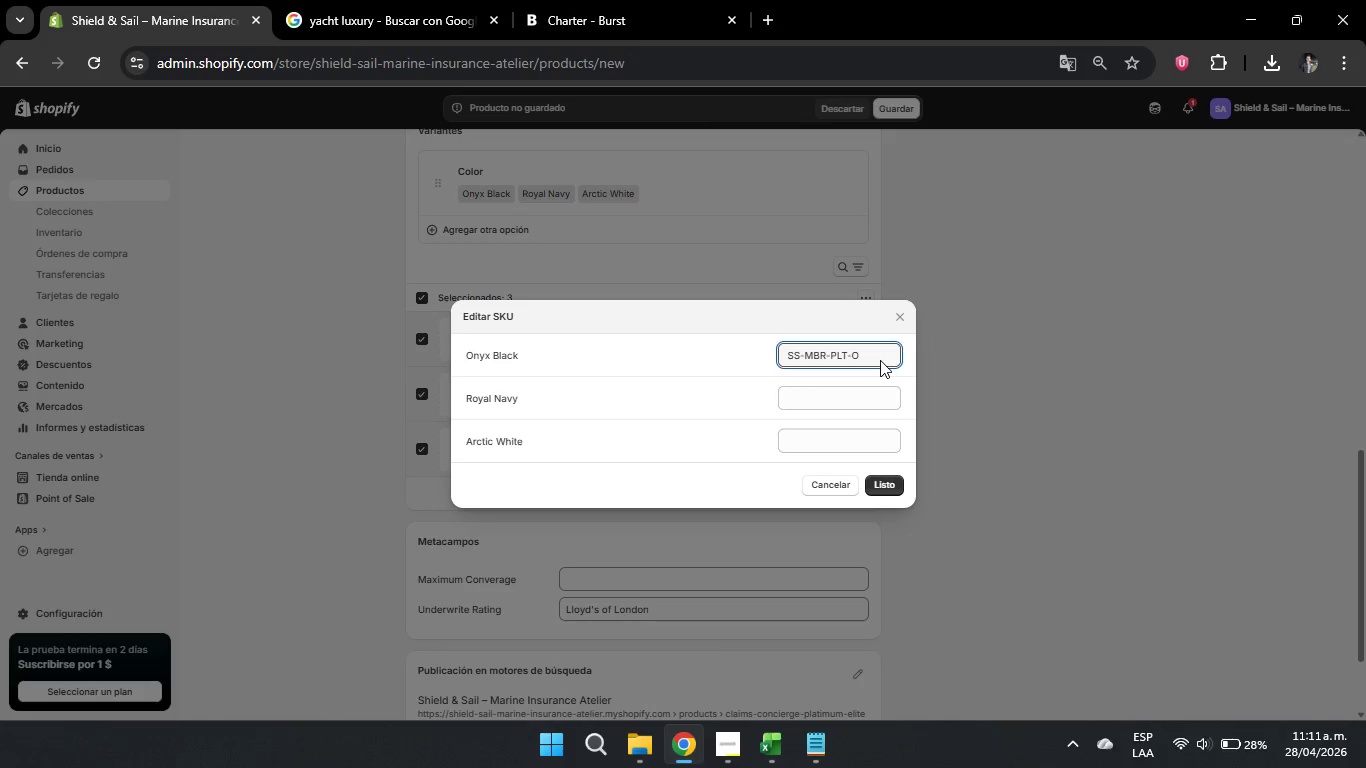 
key(N)
 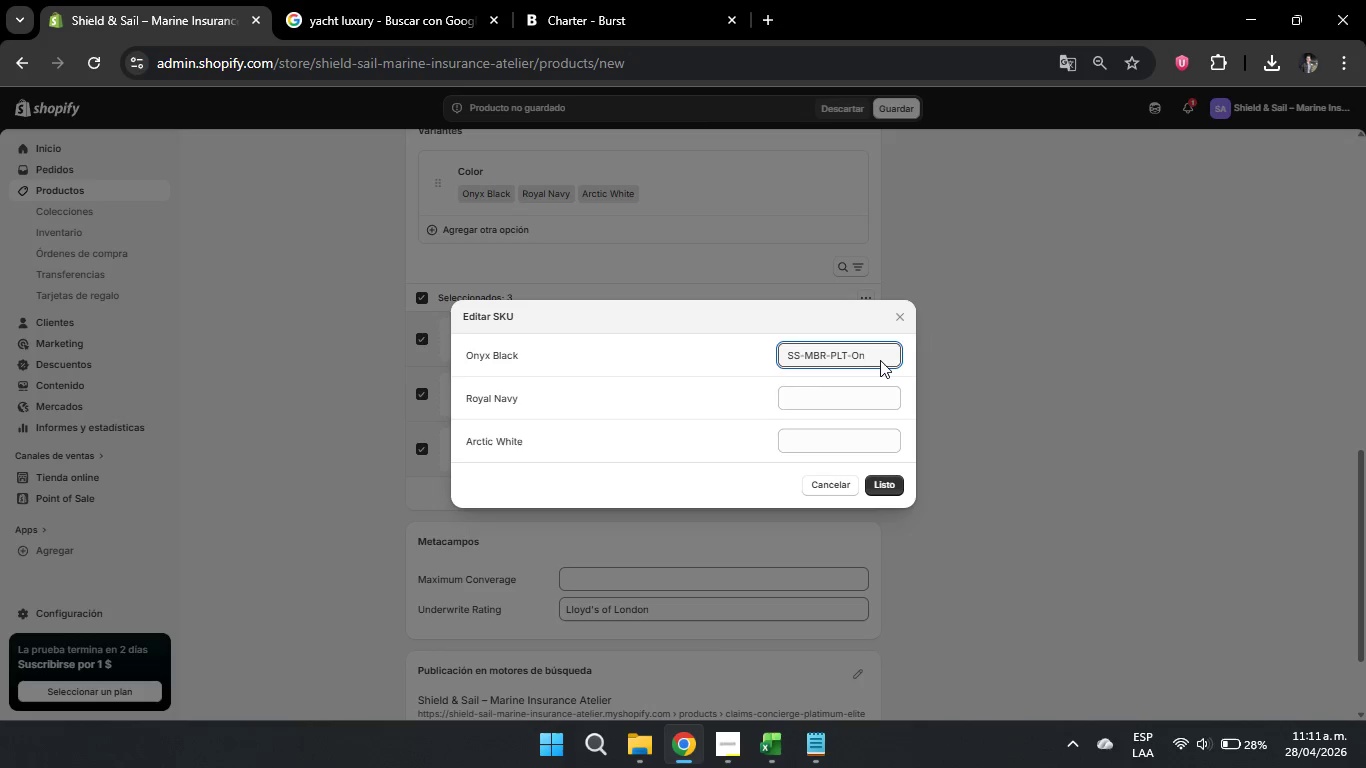 
key(Backspace)
 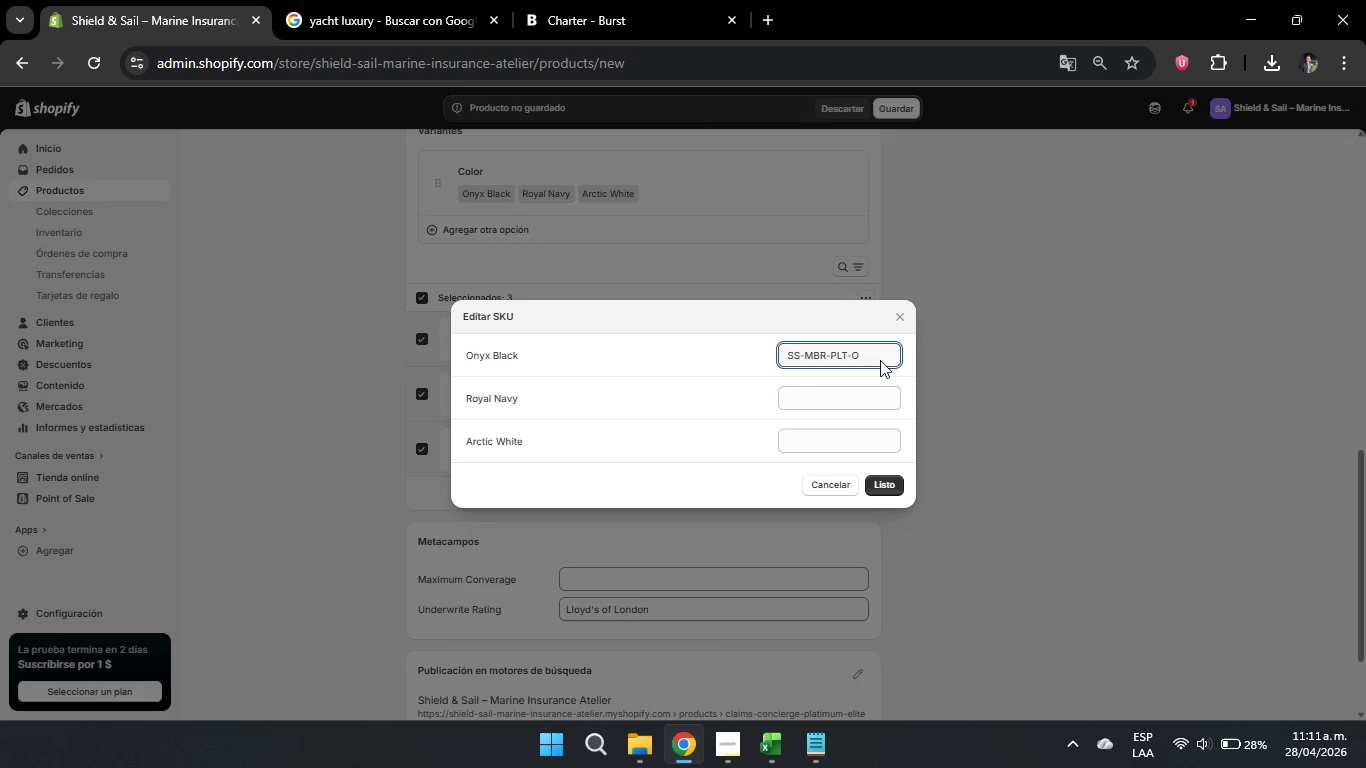 
key(CapsLock)
 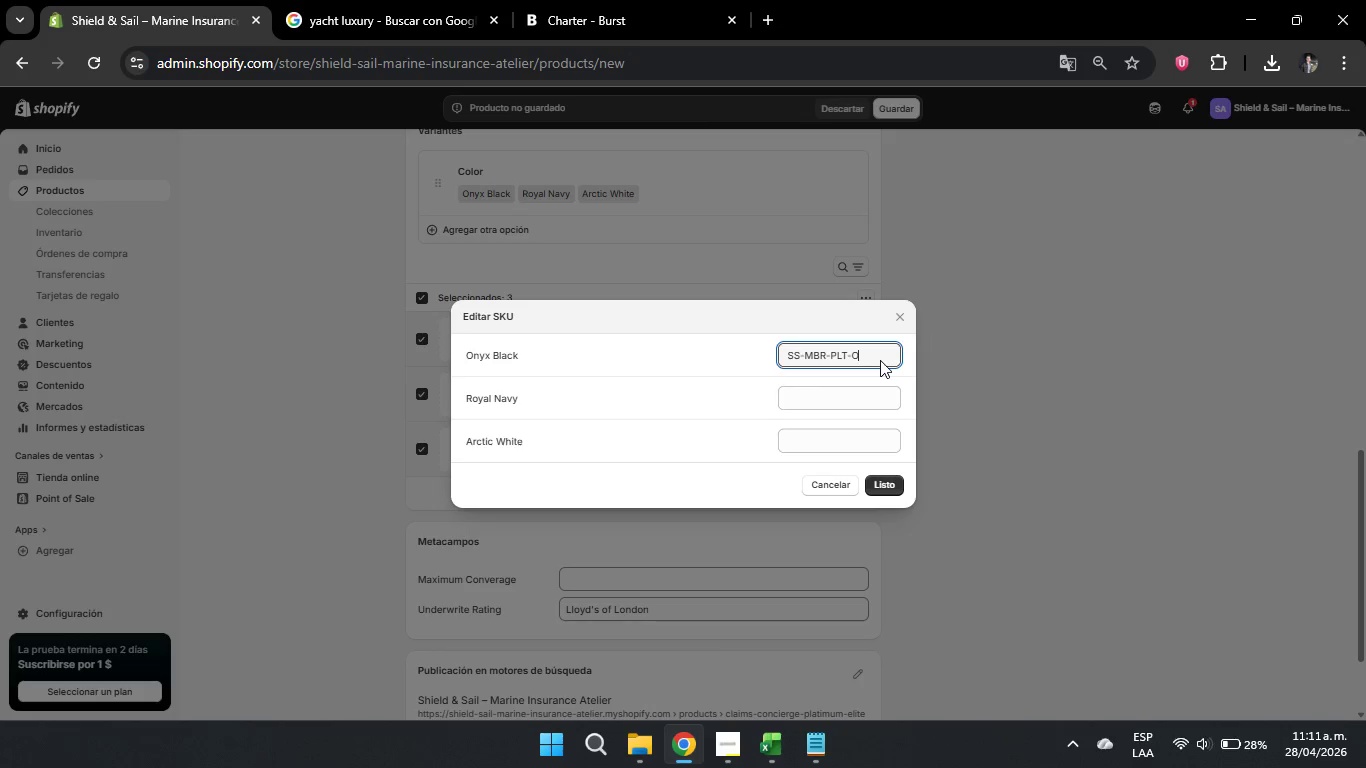 
key(N)
 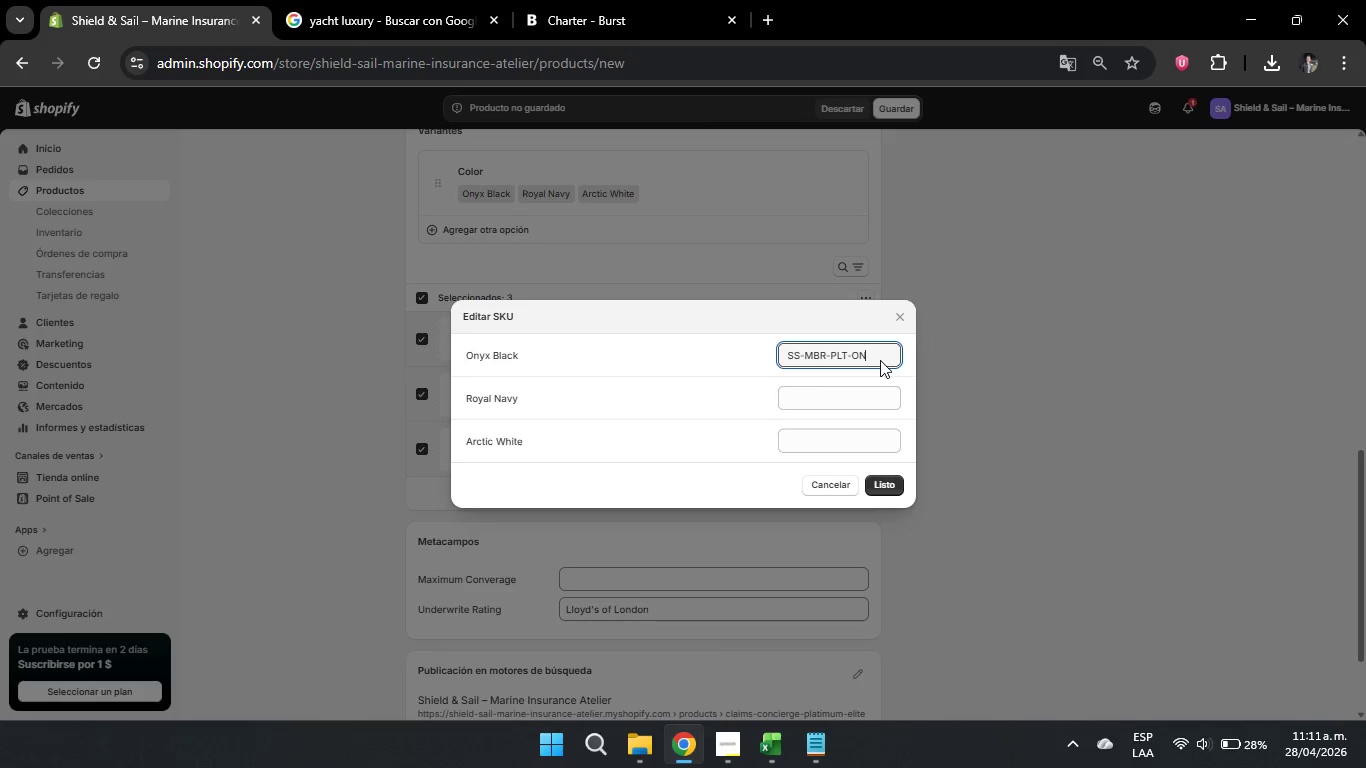 
type(YX)
 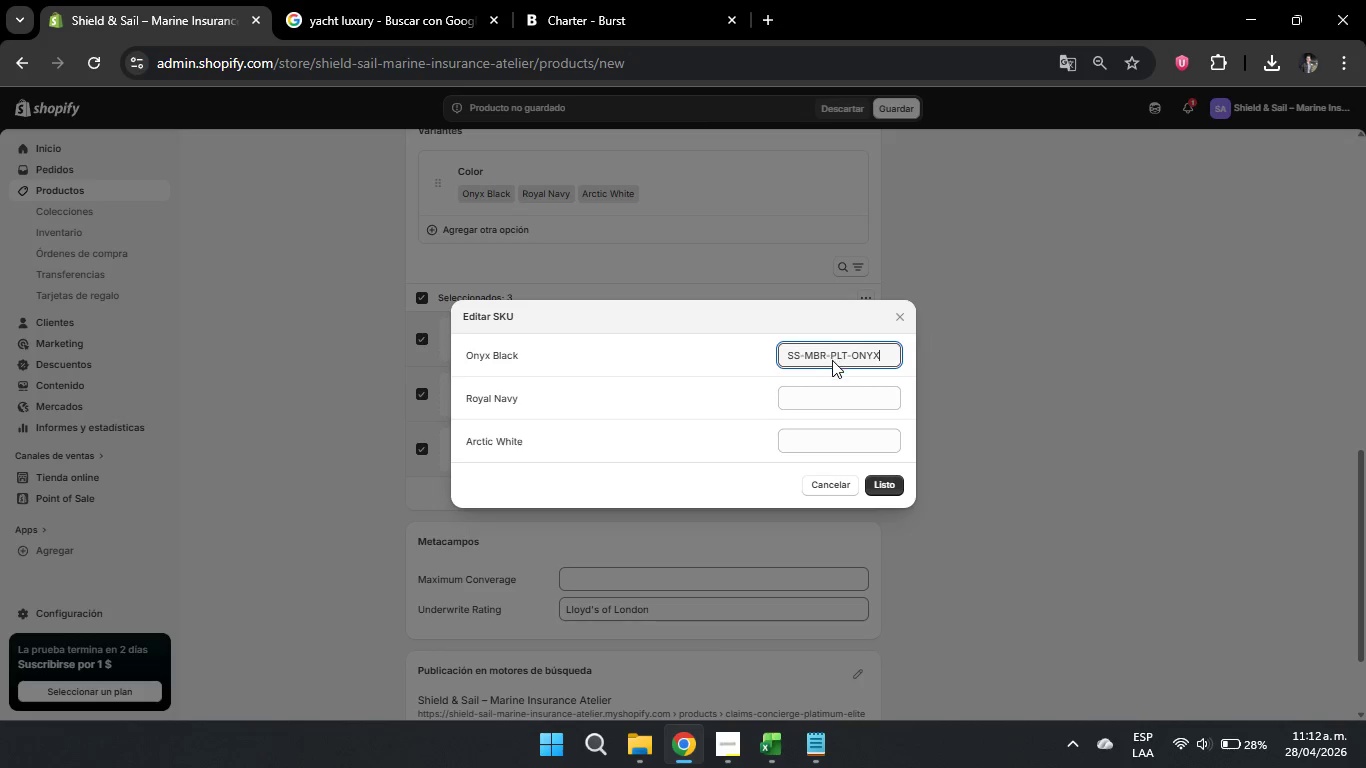 
left_click_drag(start_coordinate=[849, 354], to_coordinate=[762, 357])
 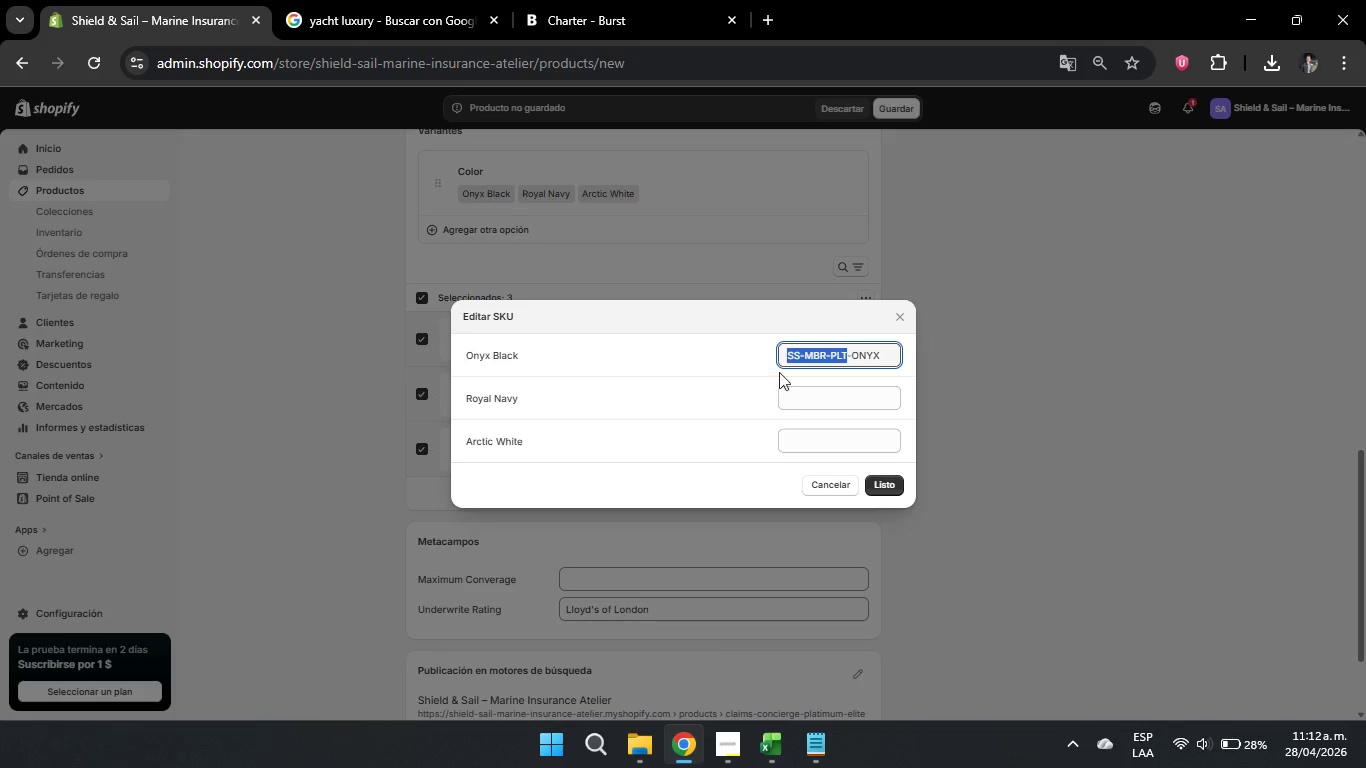 
key(Control+C)
 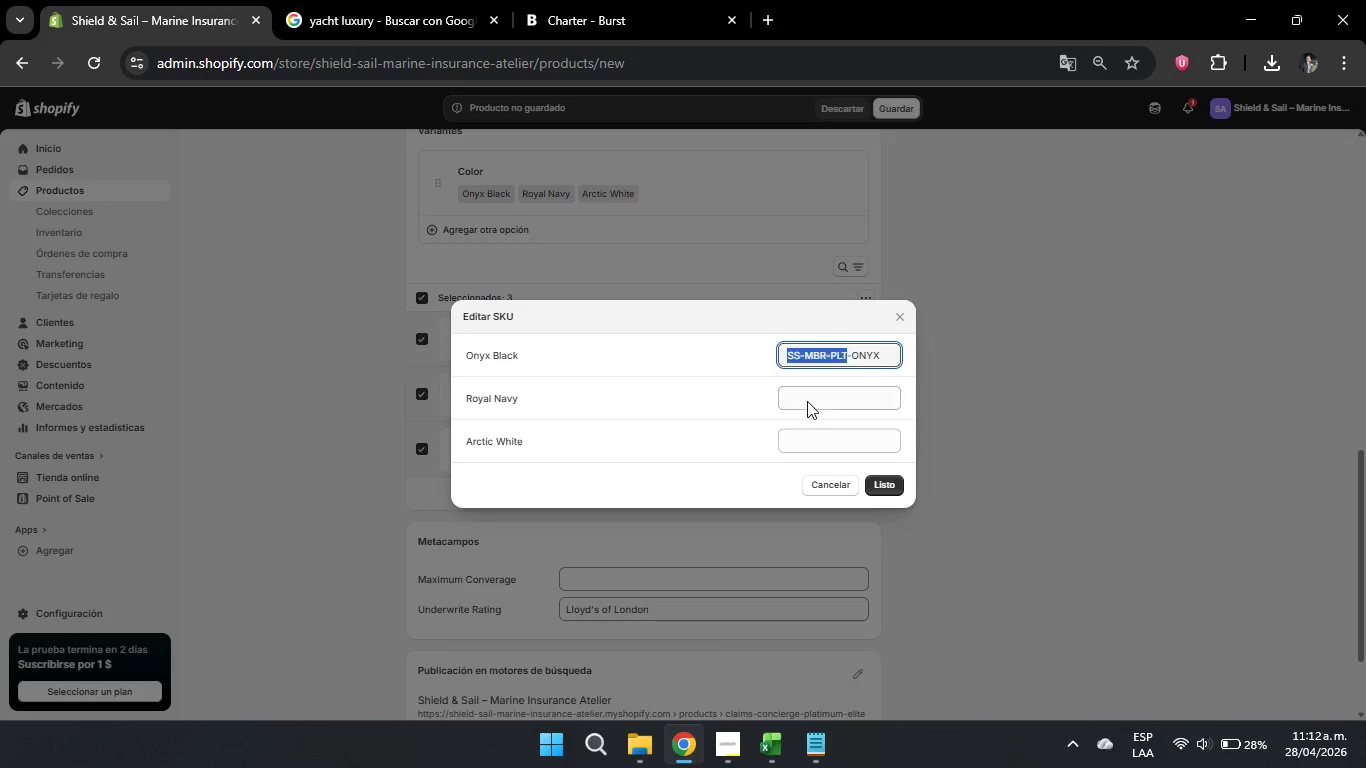 
left_click([807, 401])
 